 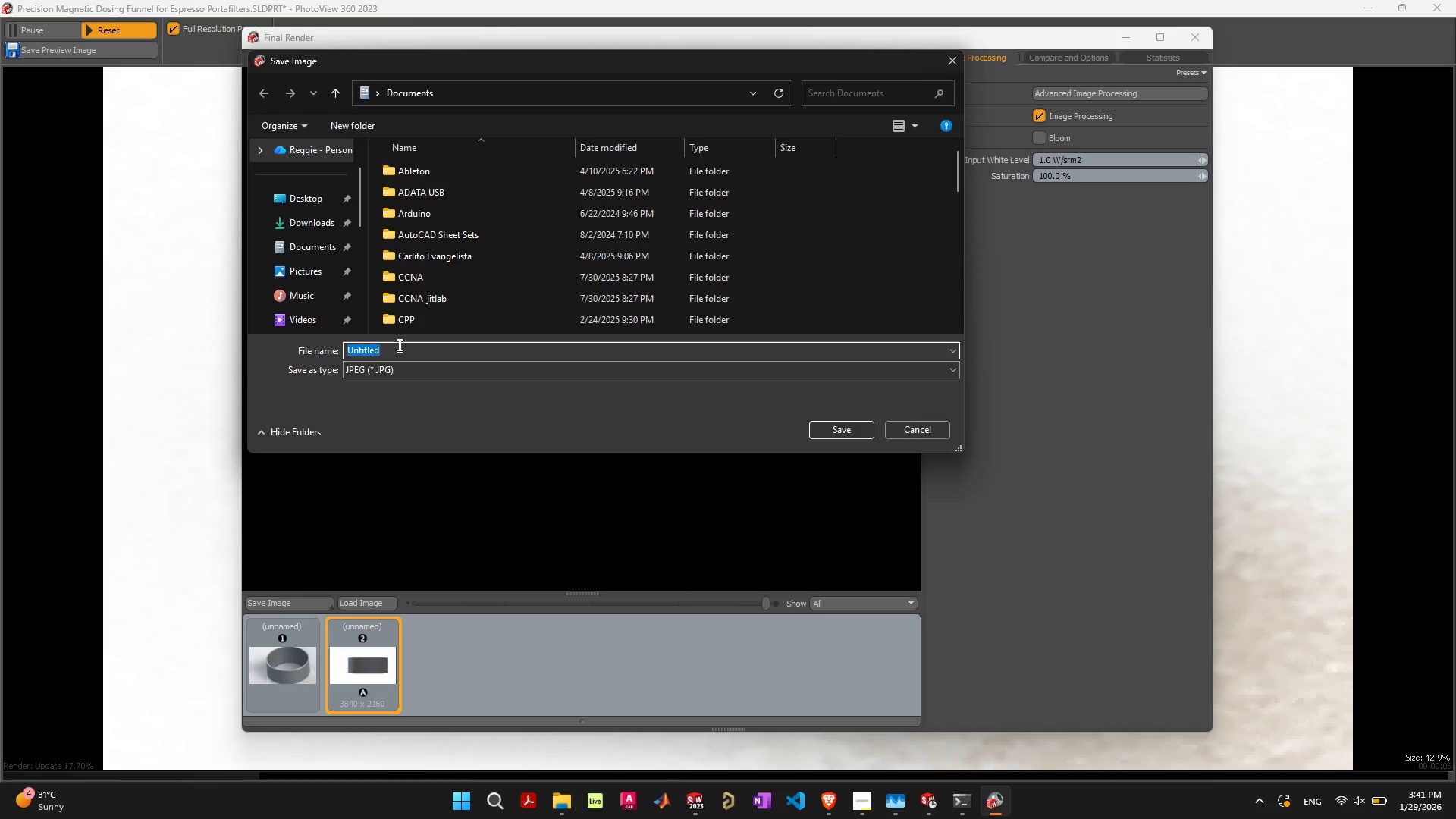 
type(Front )
 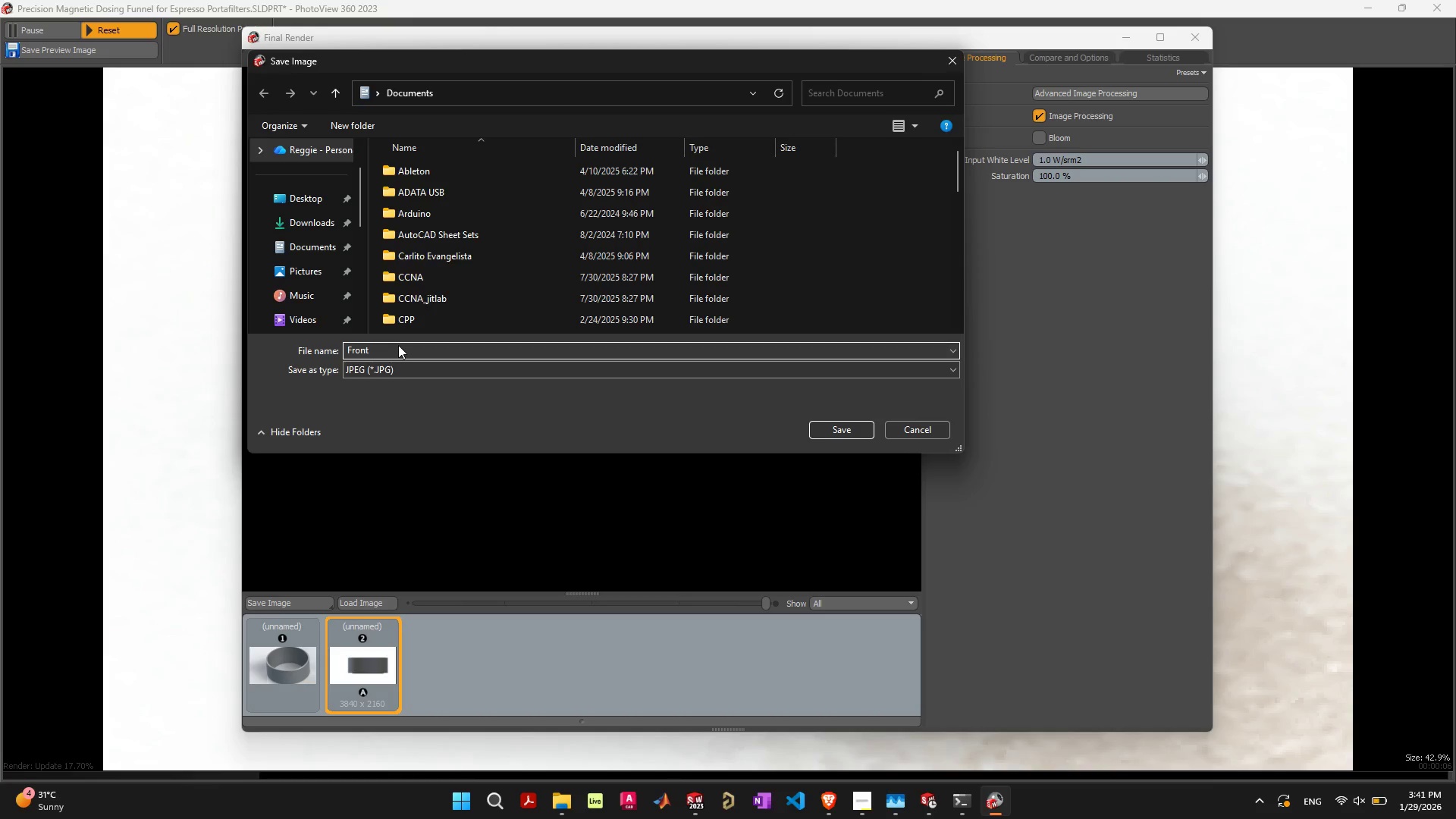 
key(Control+V)
 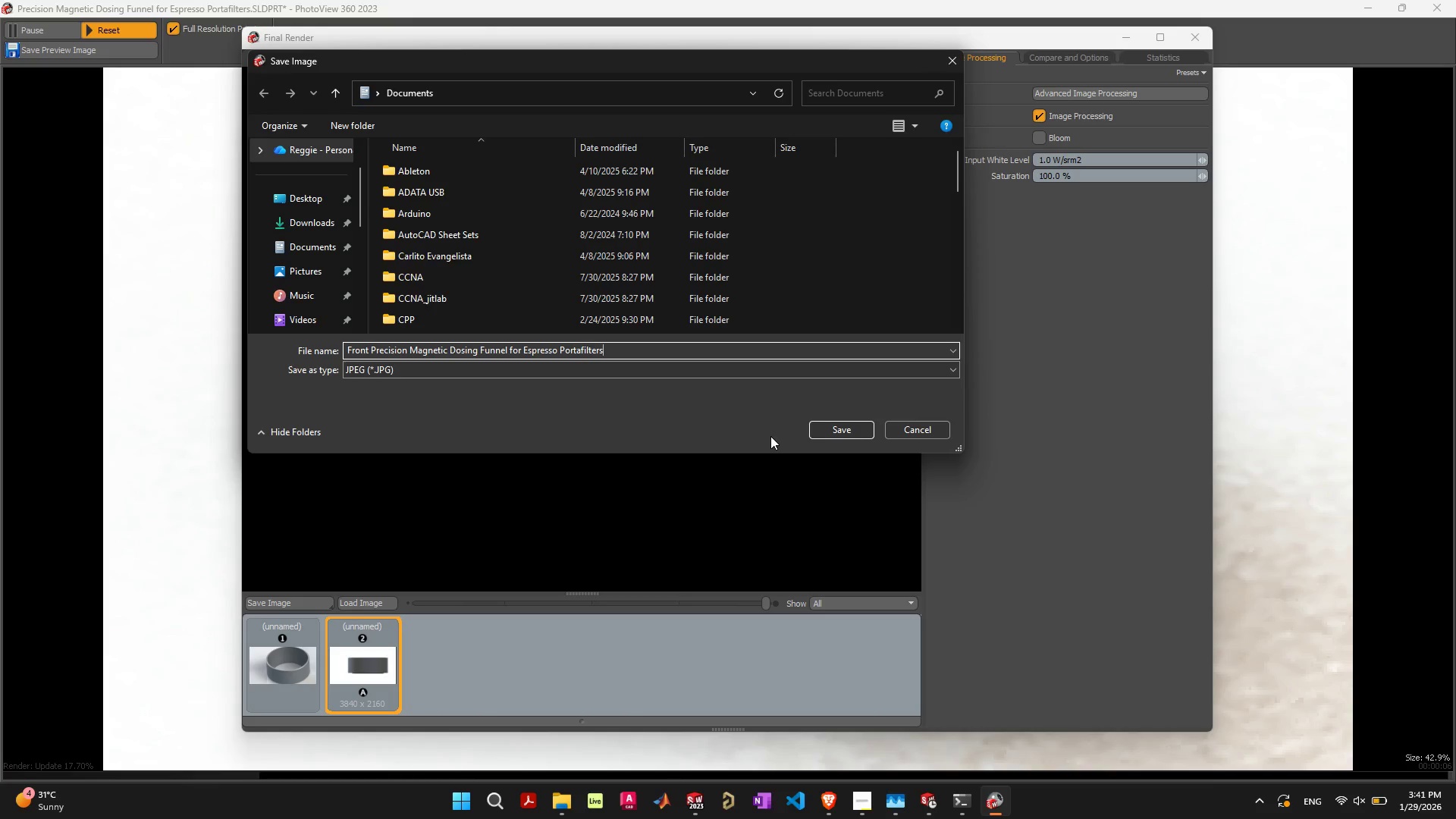 
wait(6.03)
 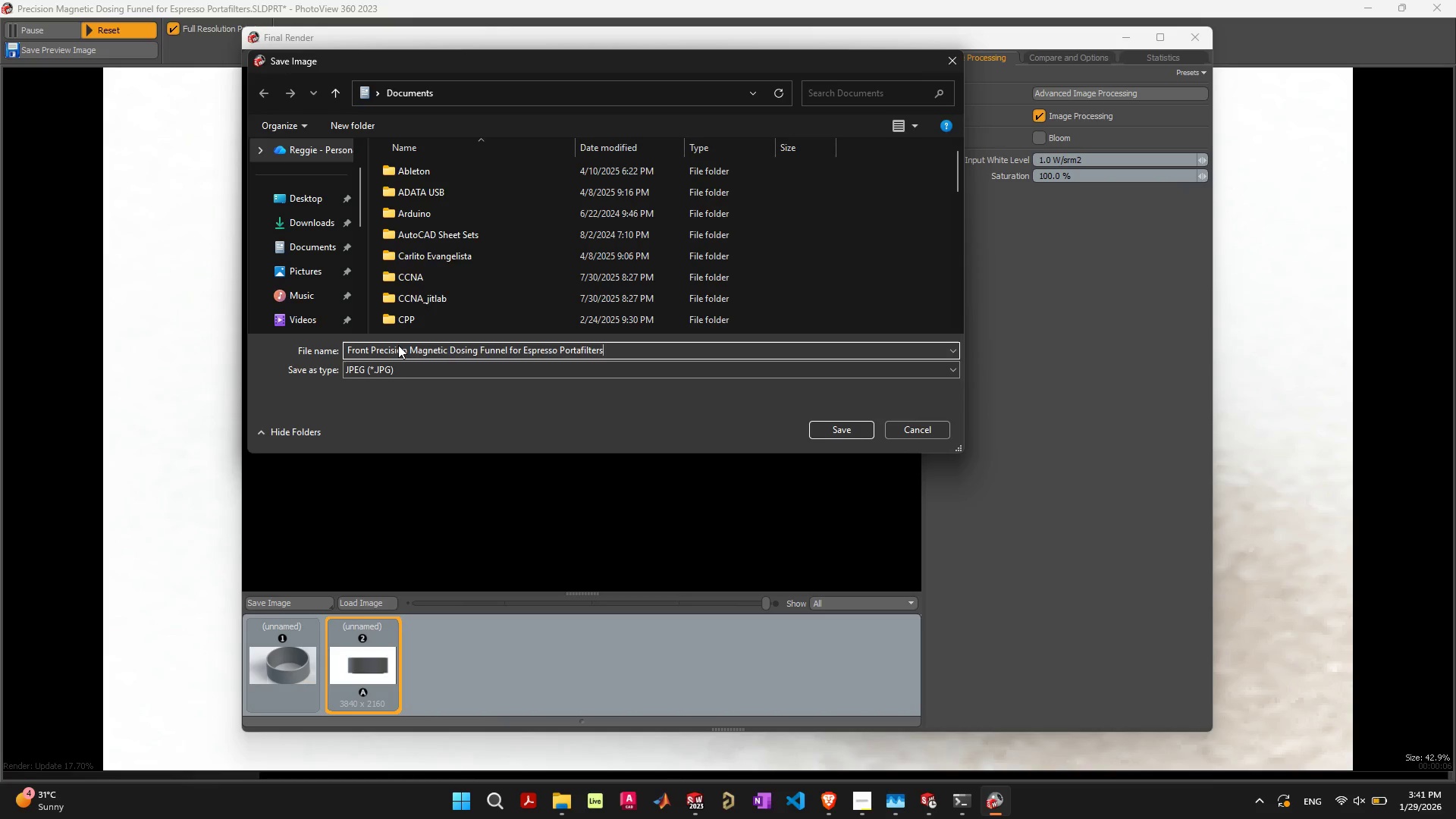 
left_click([832, 428])
 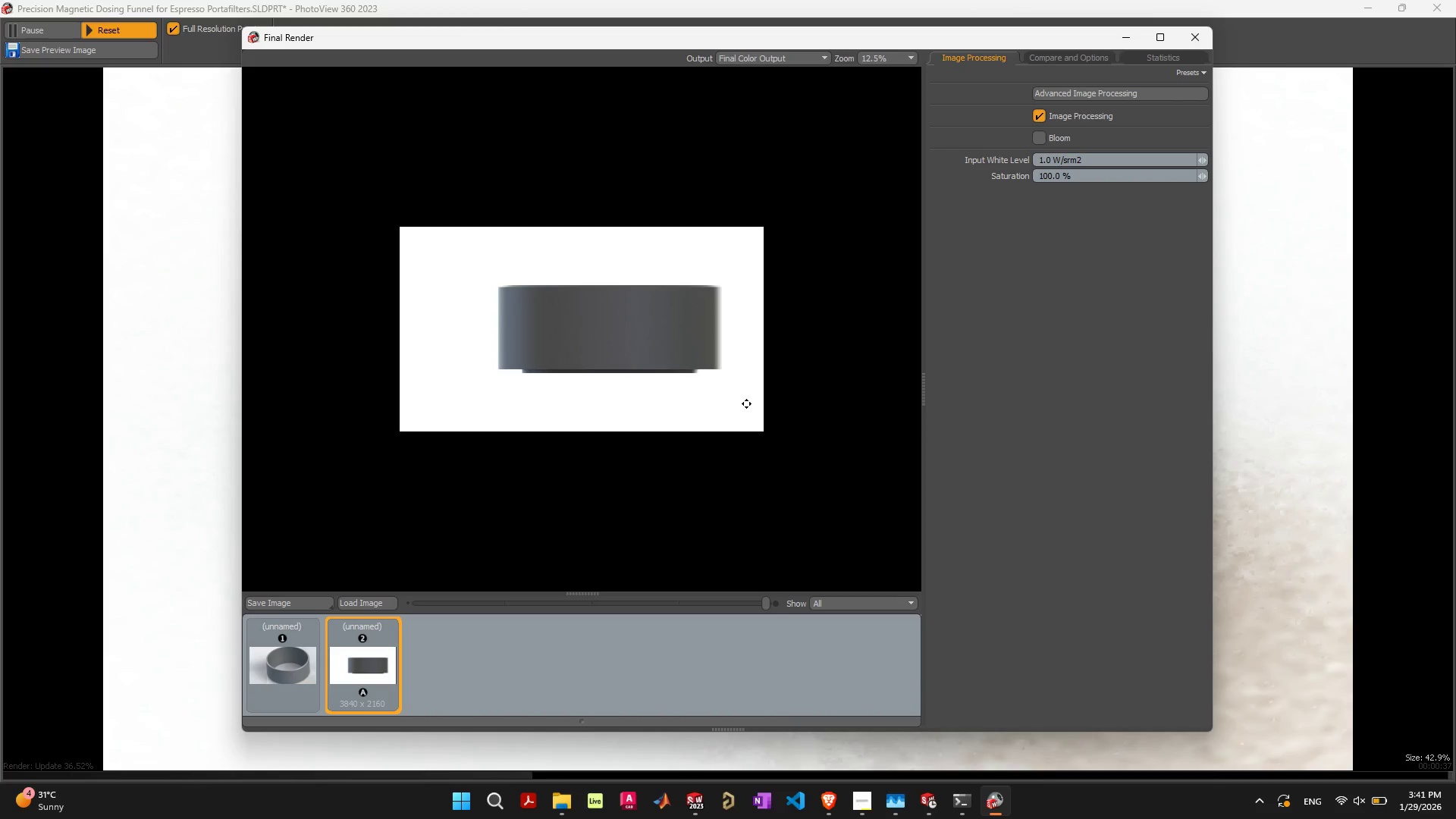 
wait(6.42)
 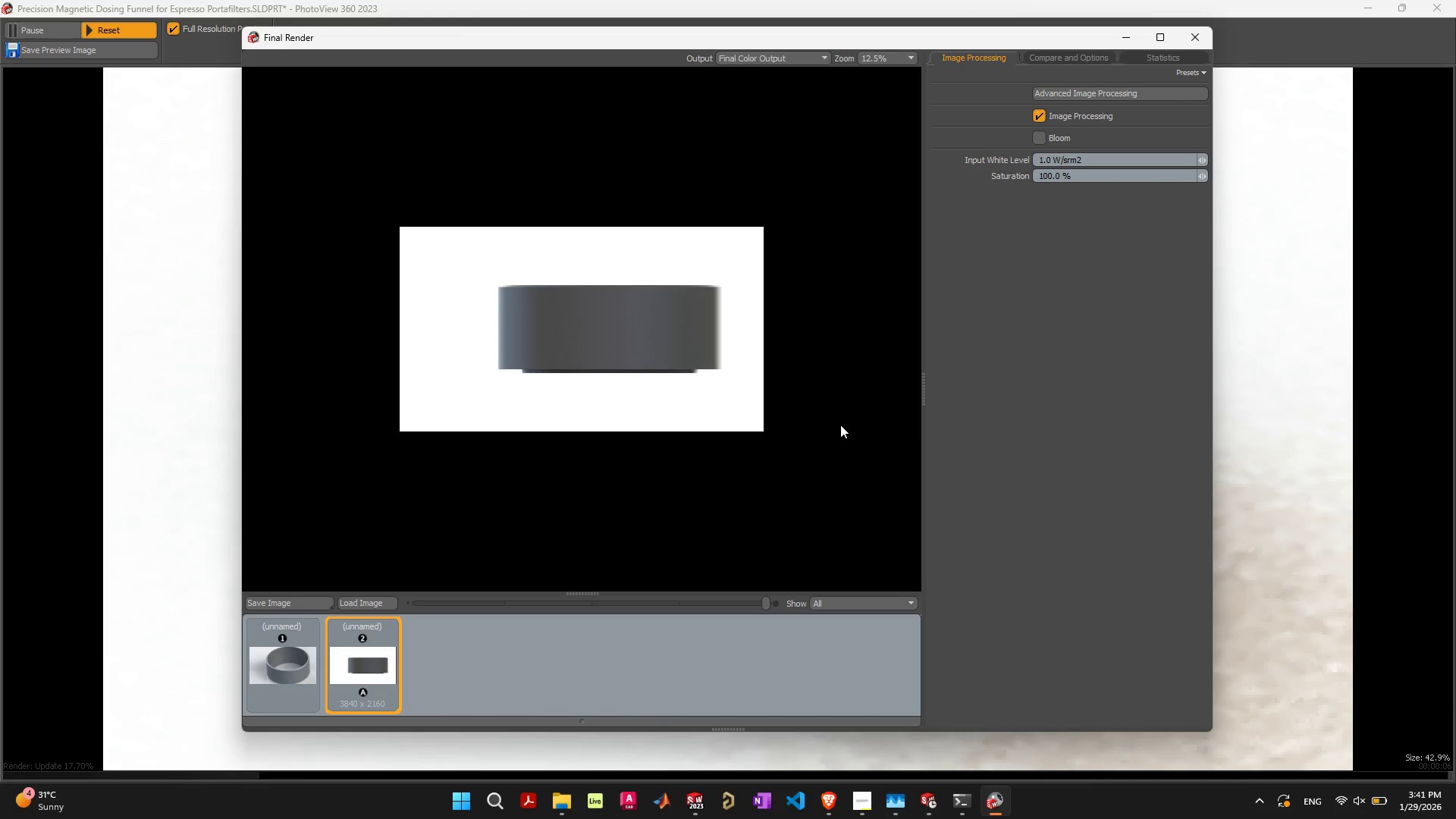 
left_click_drag(start_coordinate=[697, 391], to_coordinate=[664, 391])
 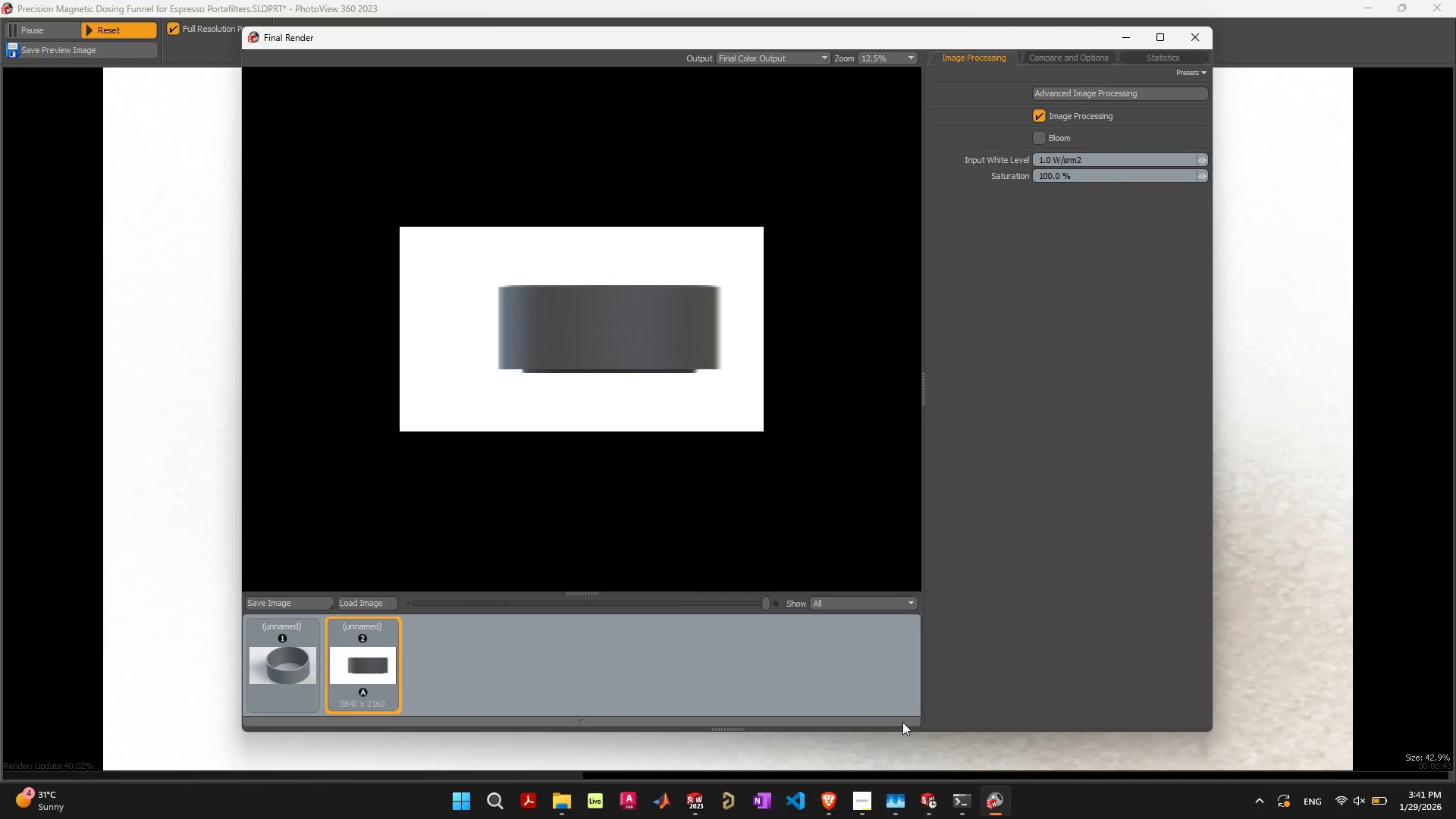 
left_click_drag(start_coordinate=[799, 573], to_coordinate=[774, 551])
 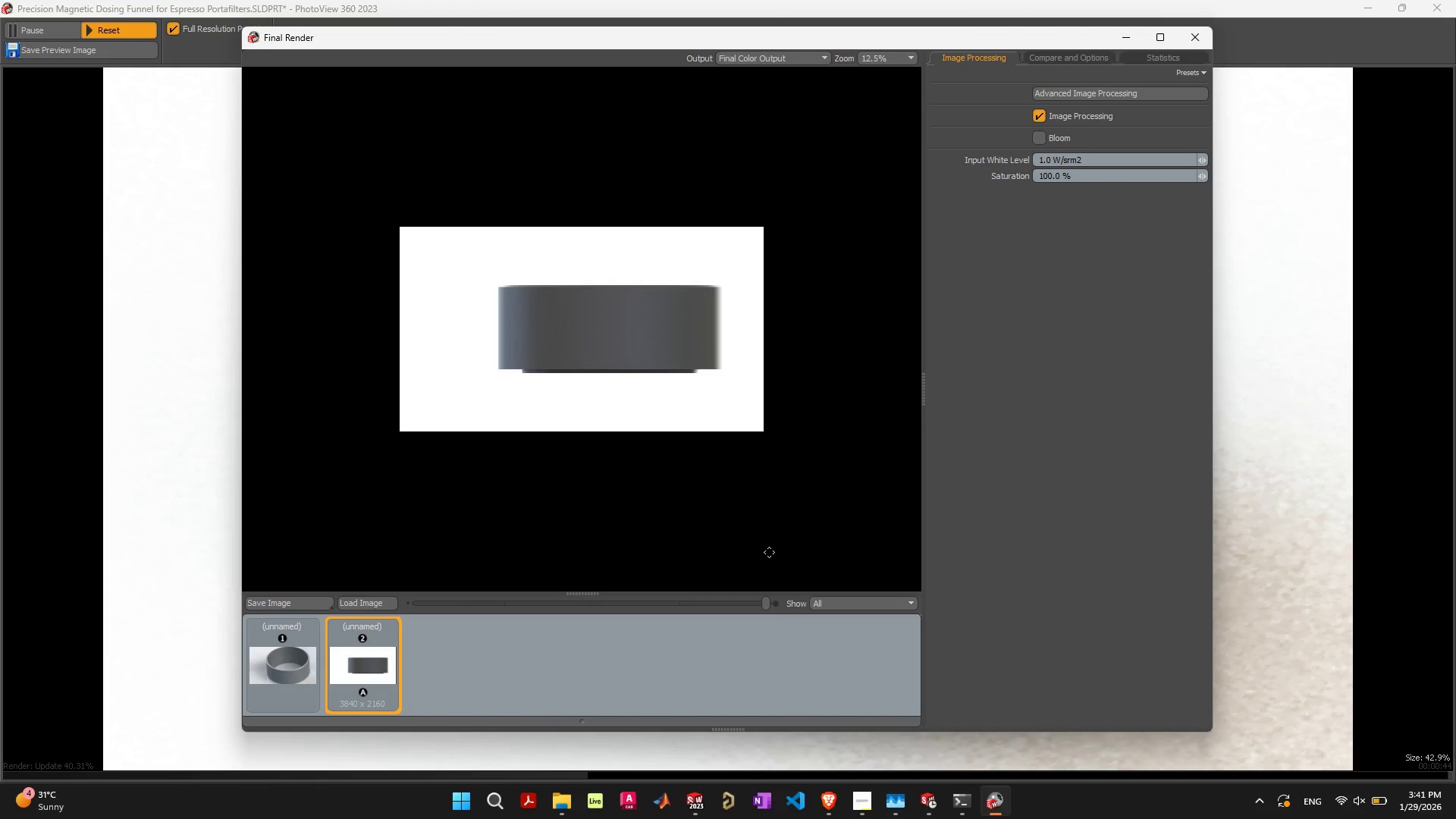 
left_click_drag(start_coordinate=[769, 552], to_coordinate=[675, 512])
 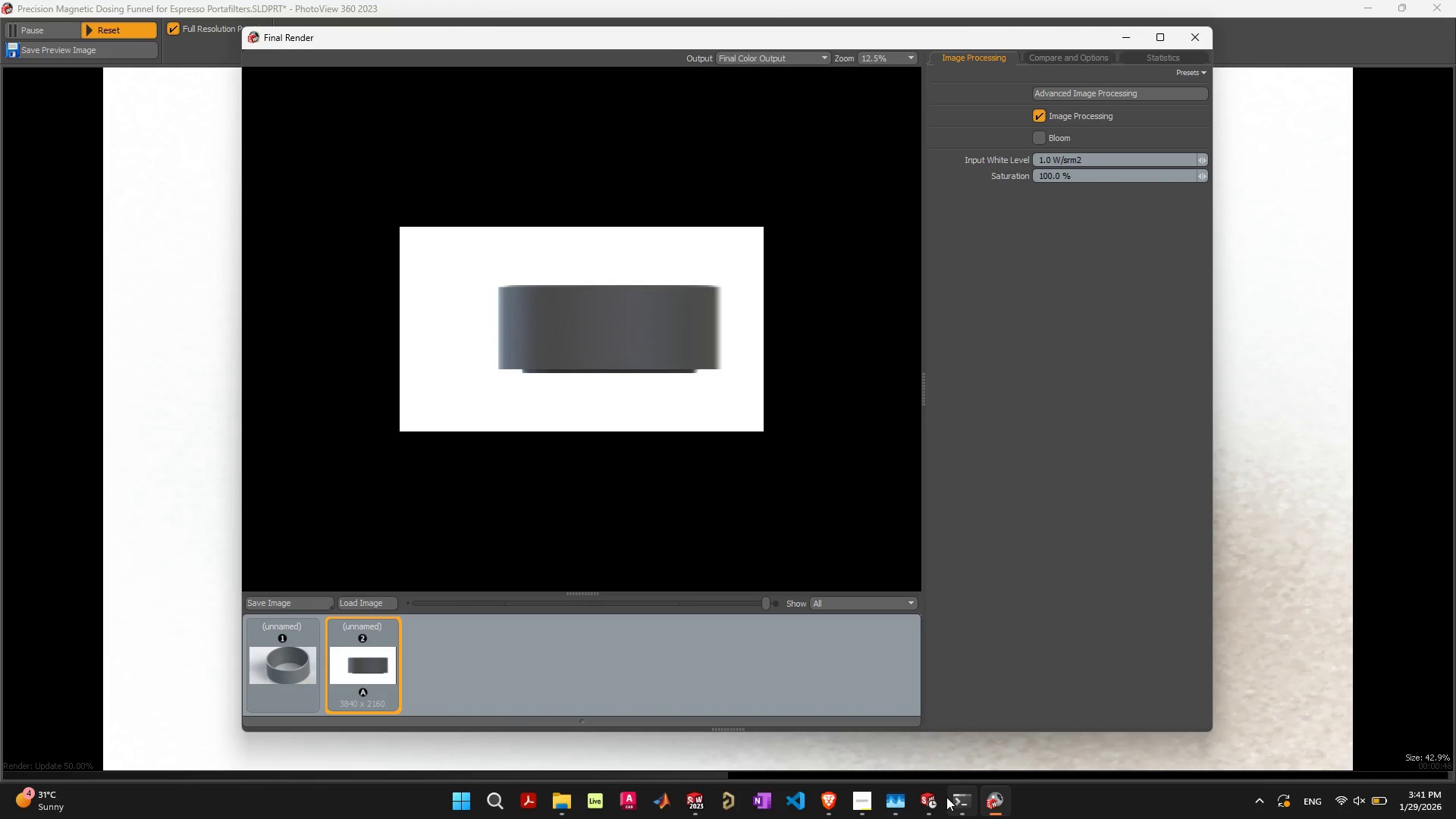 
left_click([936, 803])
 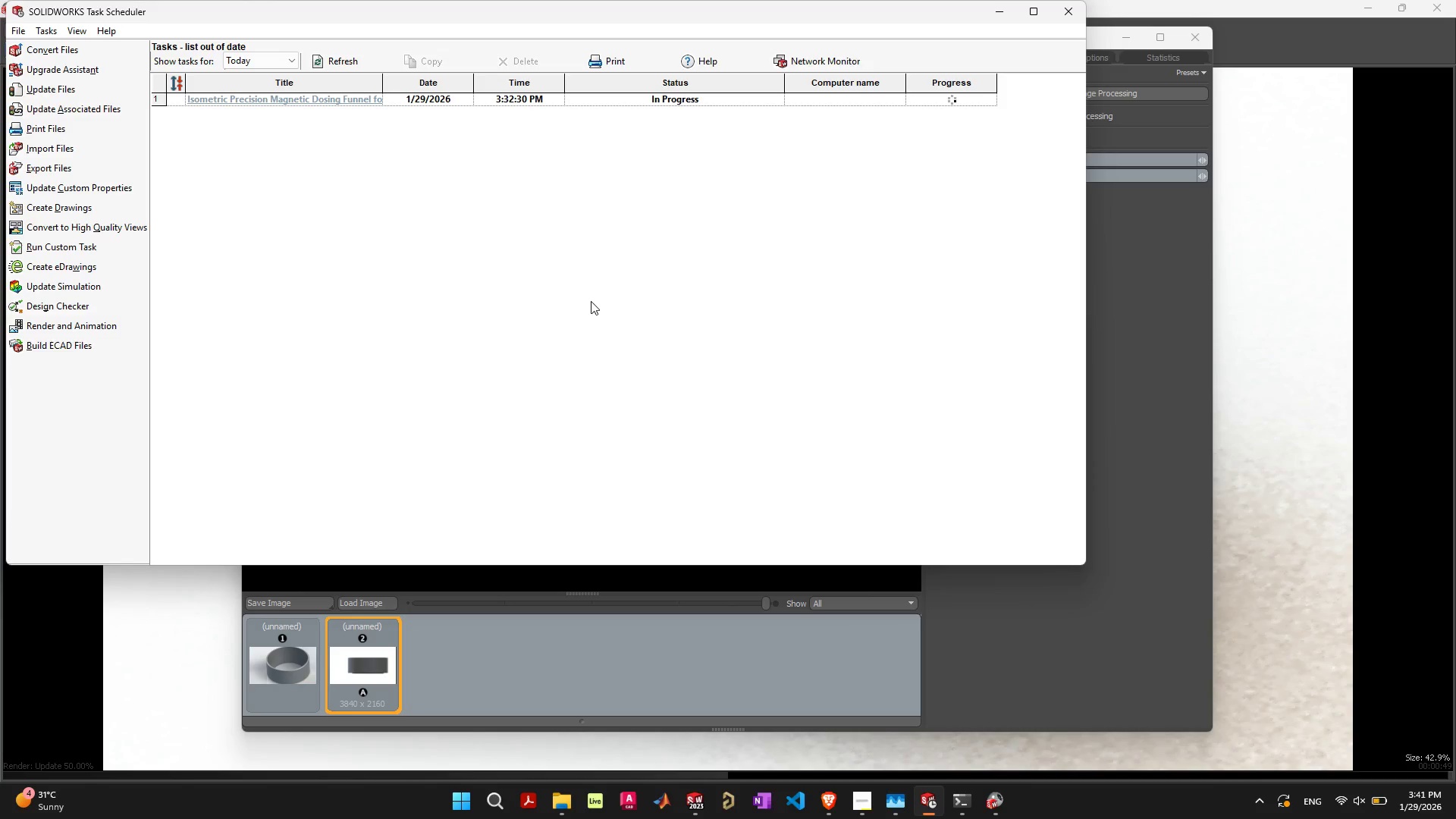 
left_click([355, 97])
 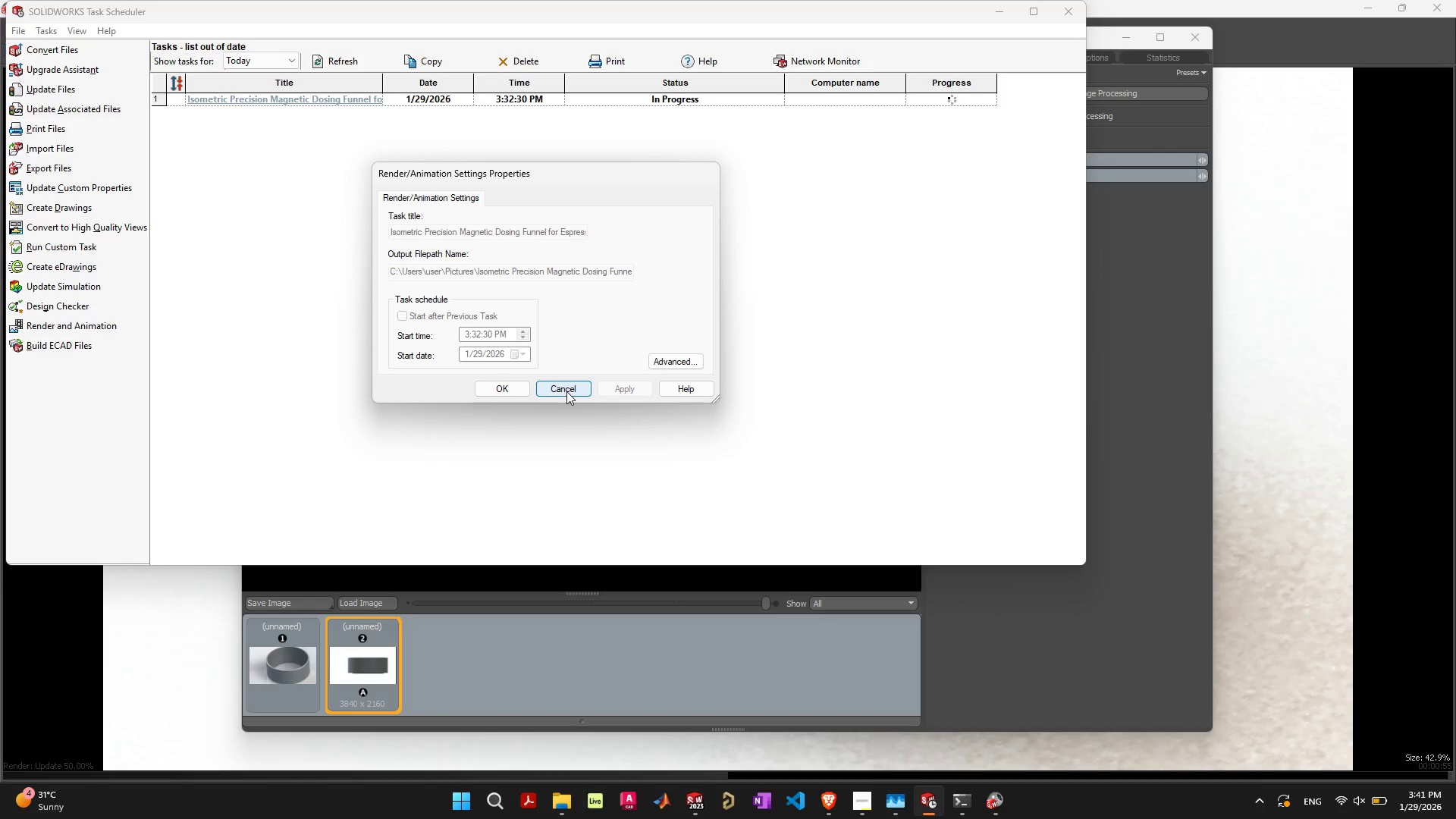 
left_click([512, 390])
 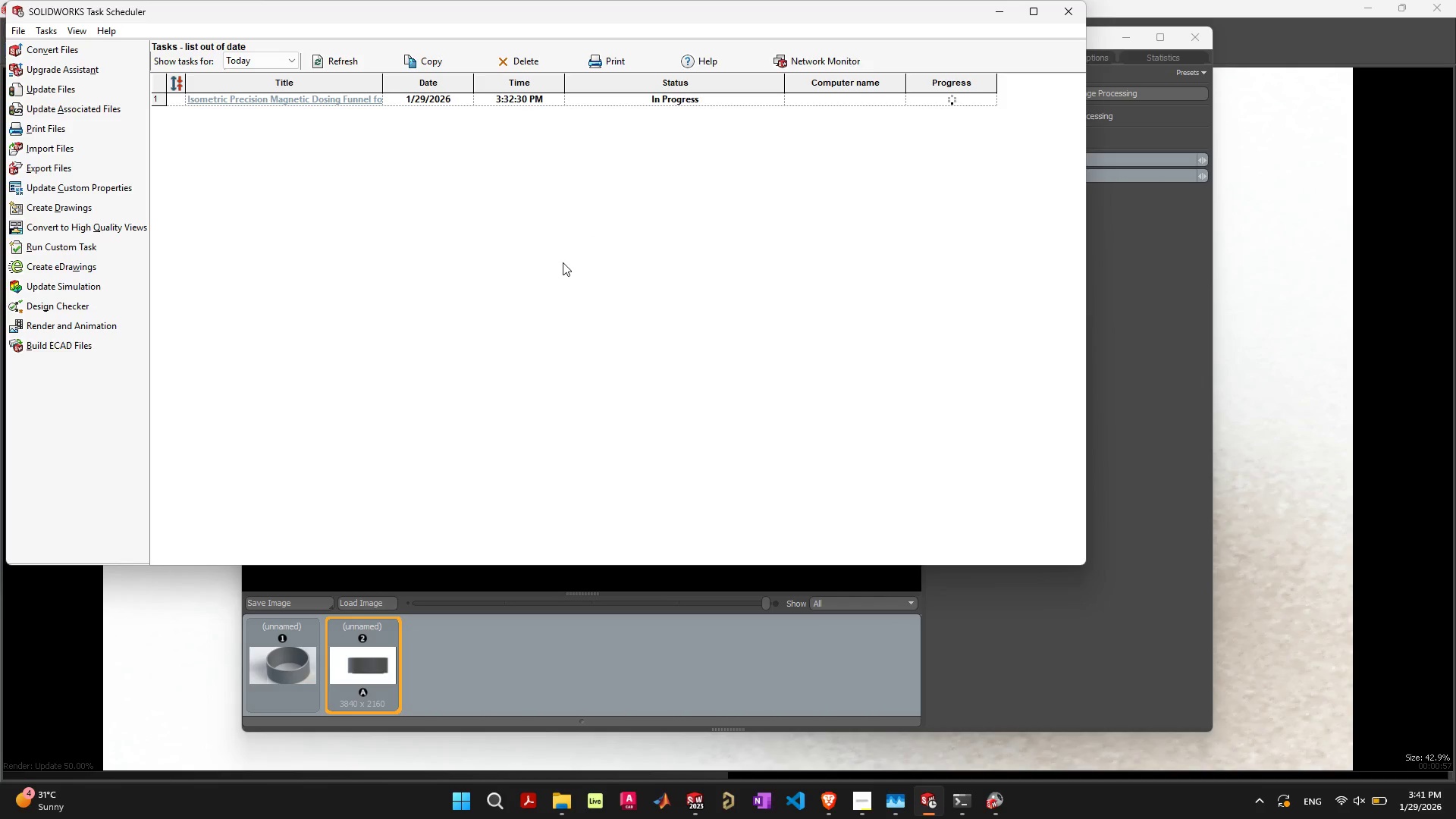 
left_click([560, 262])
 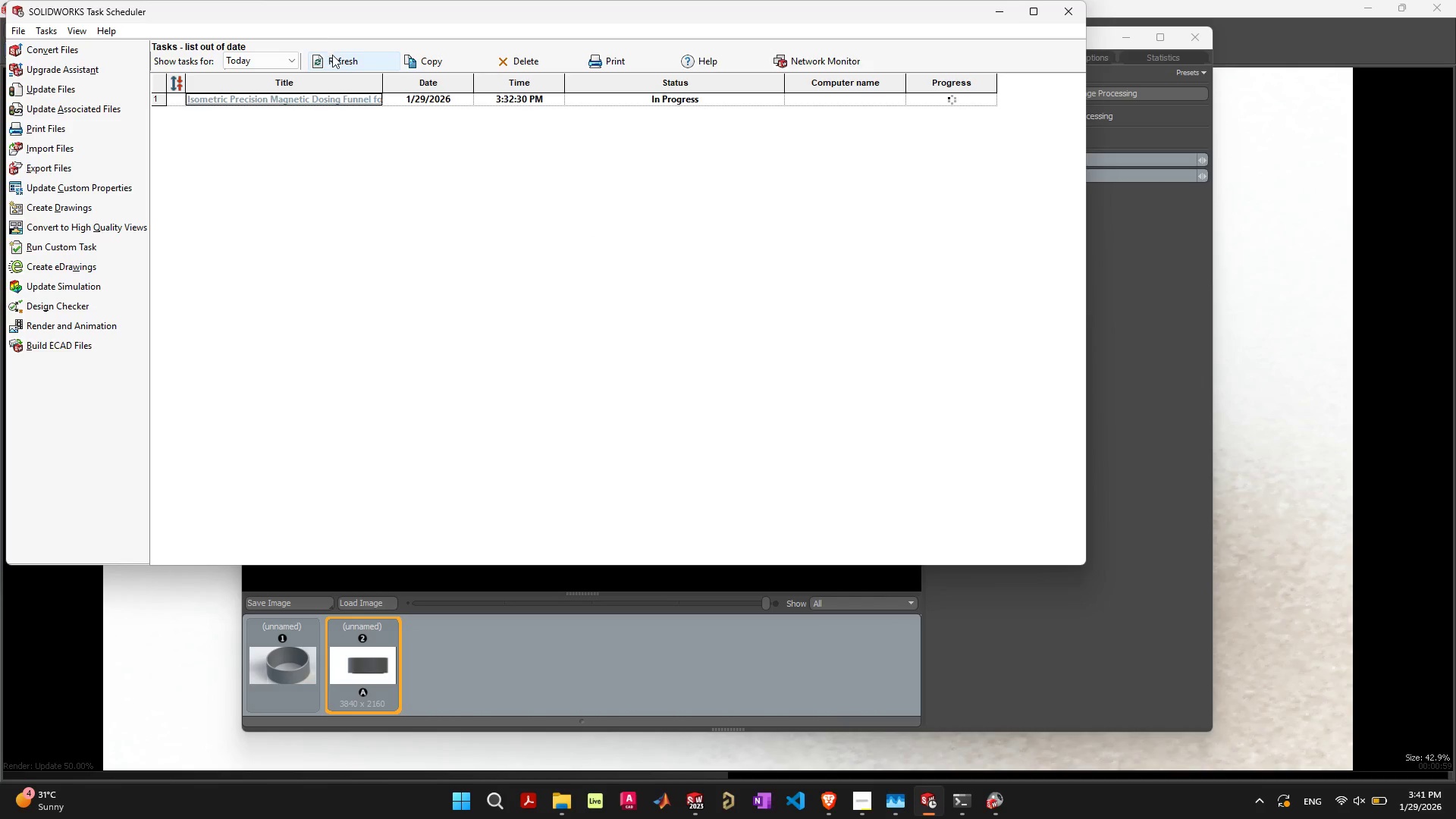 
left_click([340, 59])
 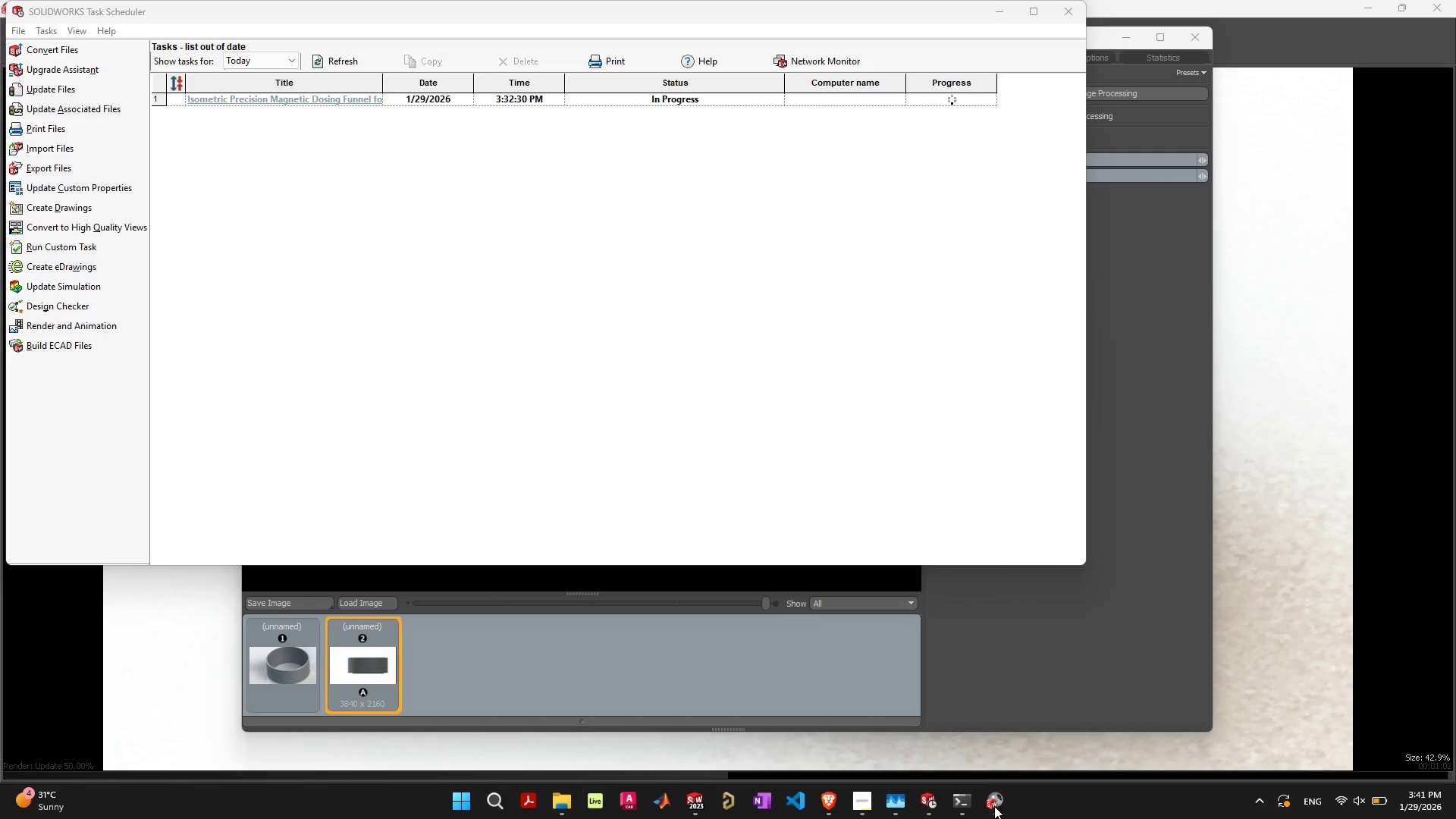 
left_click([1039, 654])
 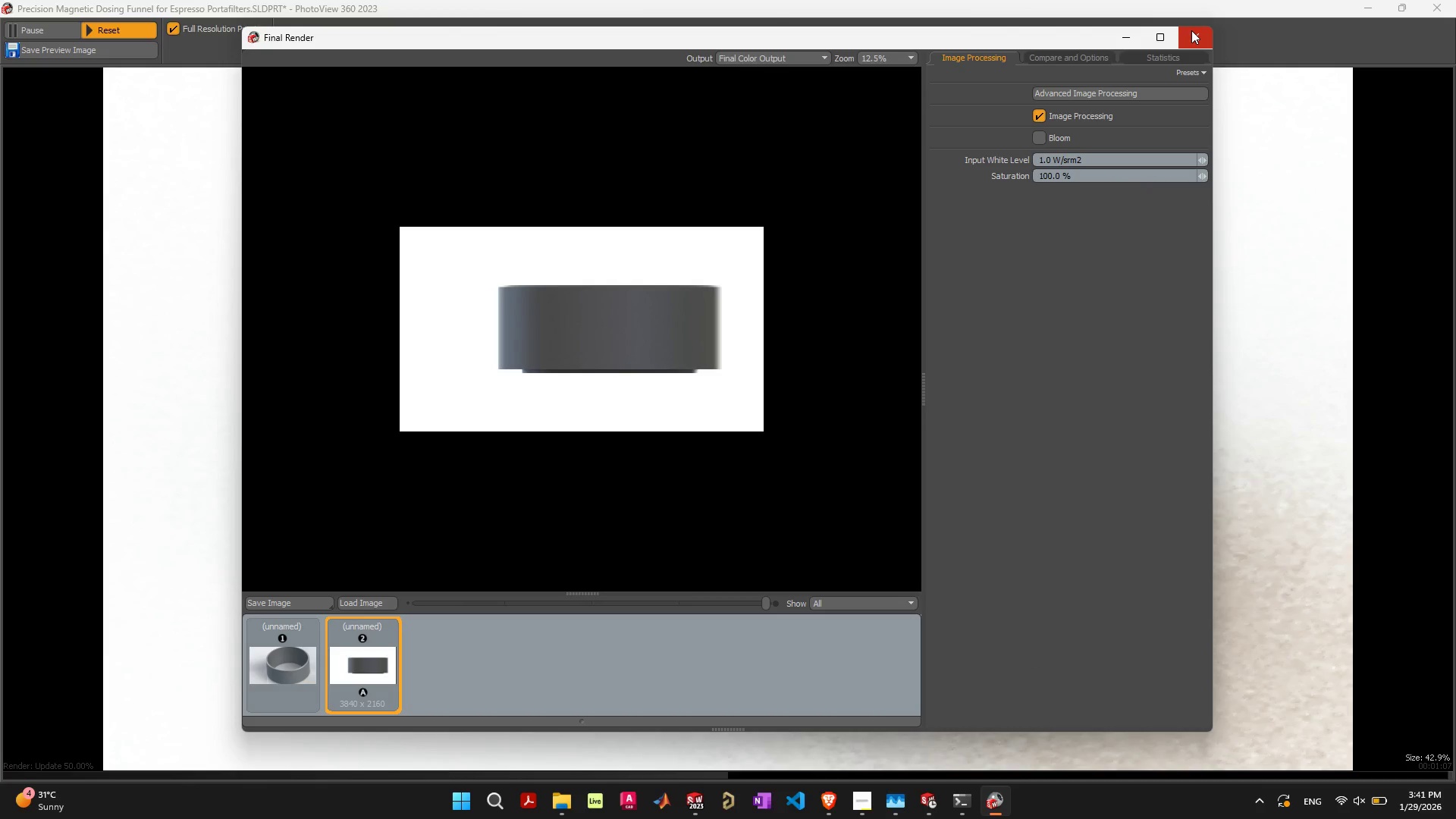 
wait(5.47)
 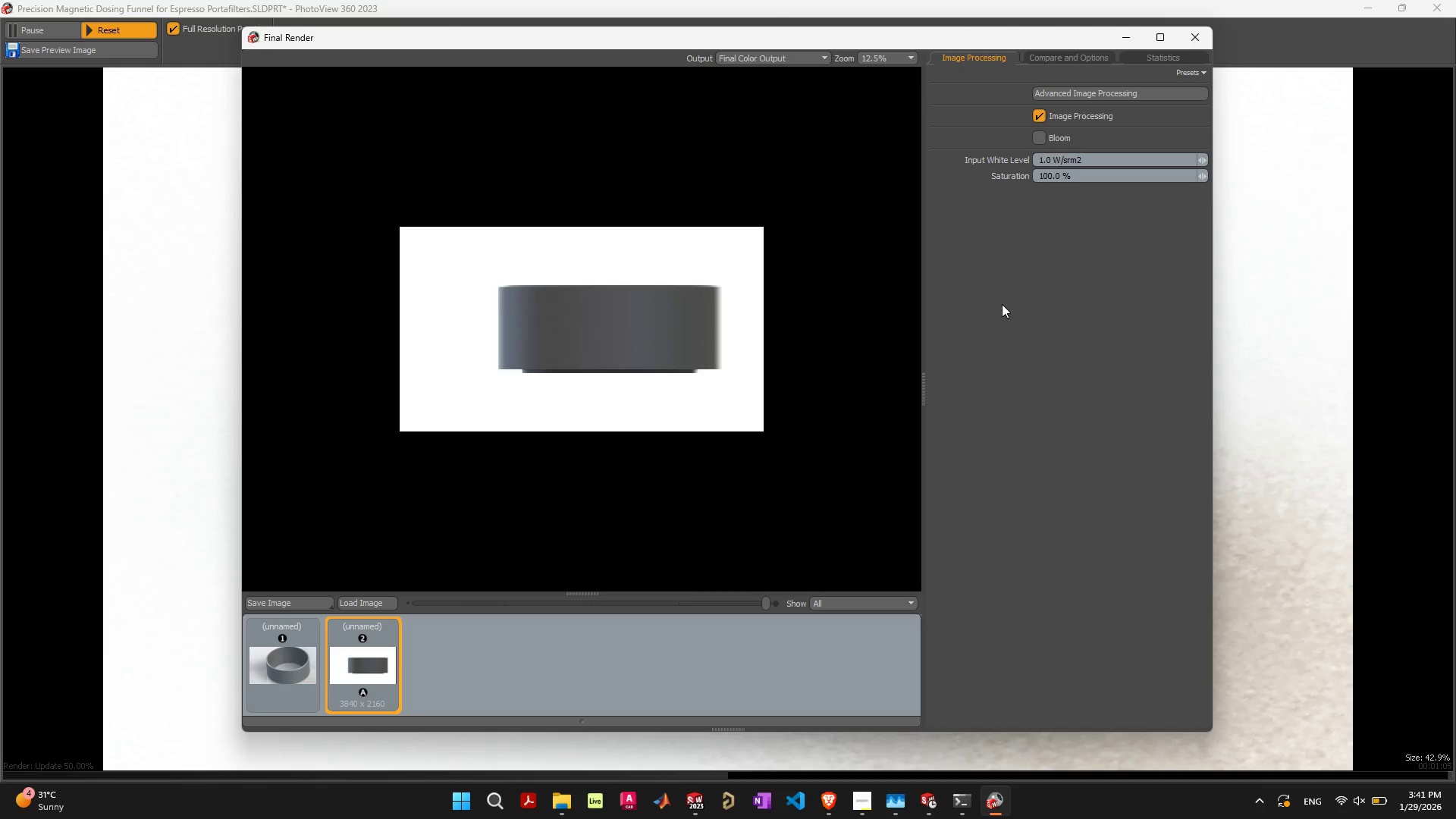 
left_click([1191, 30])
 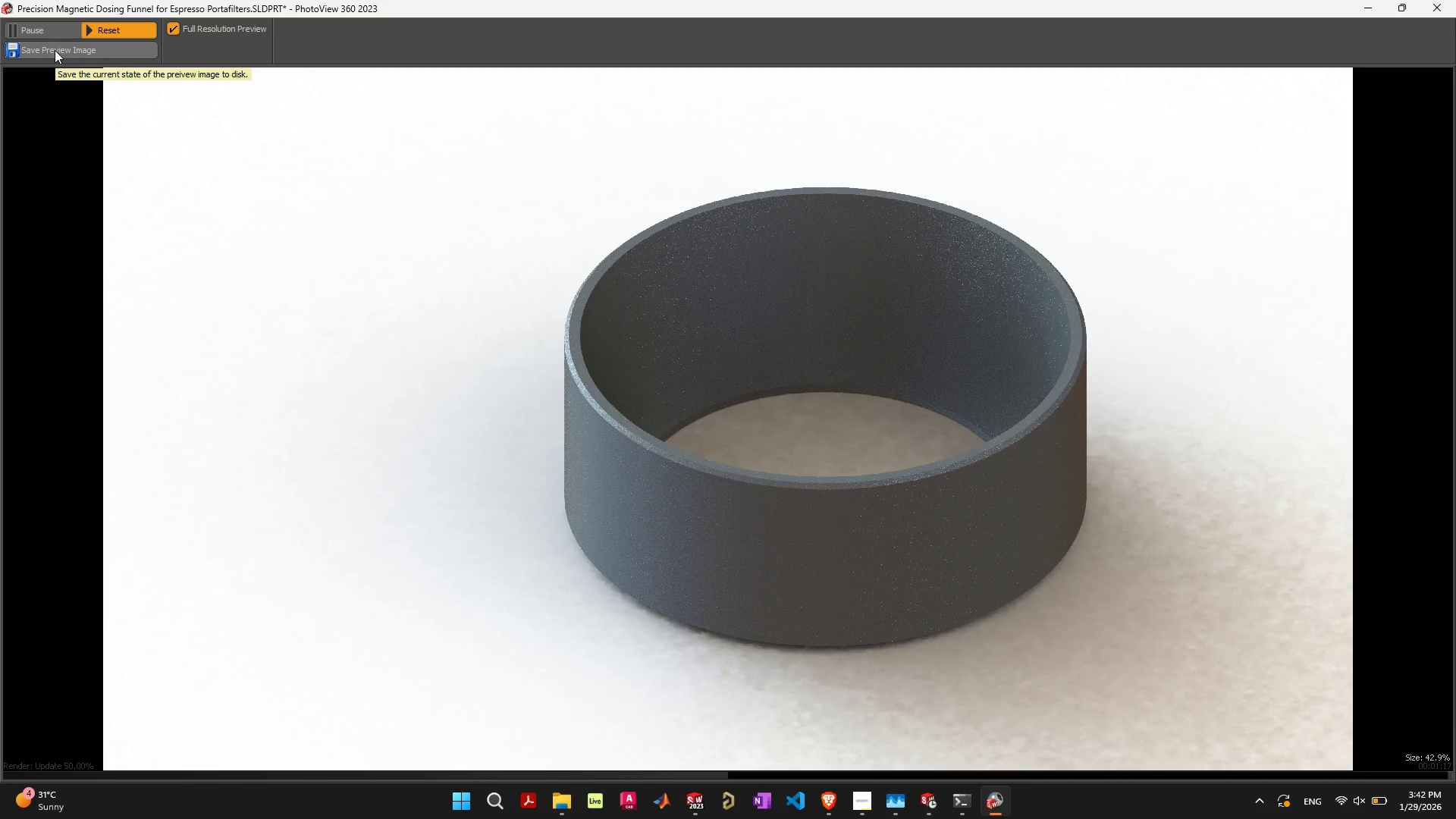 
wait(13.19)
 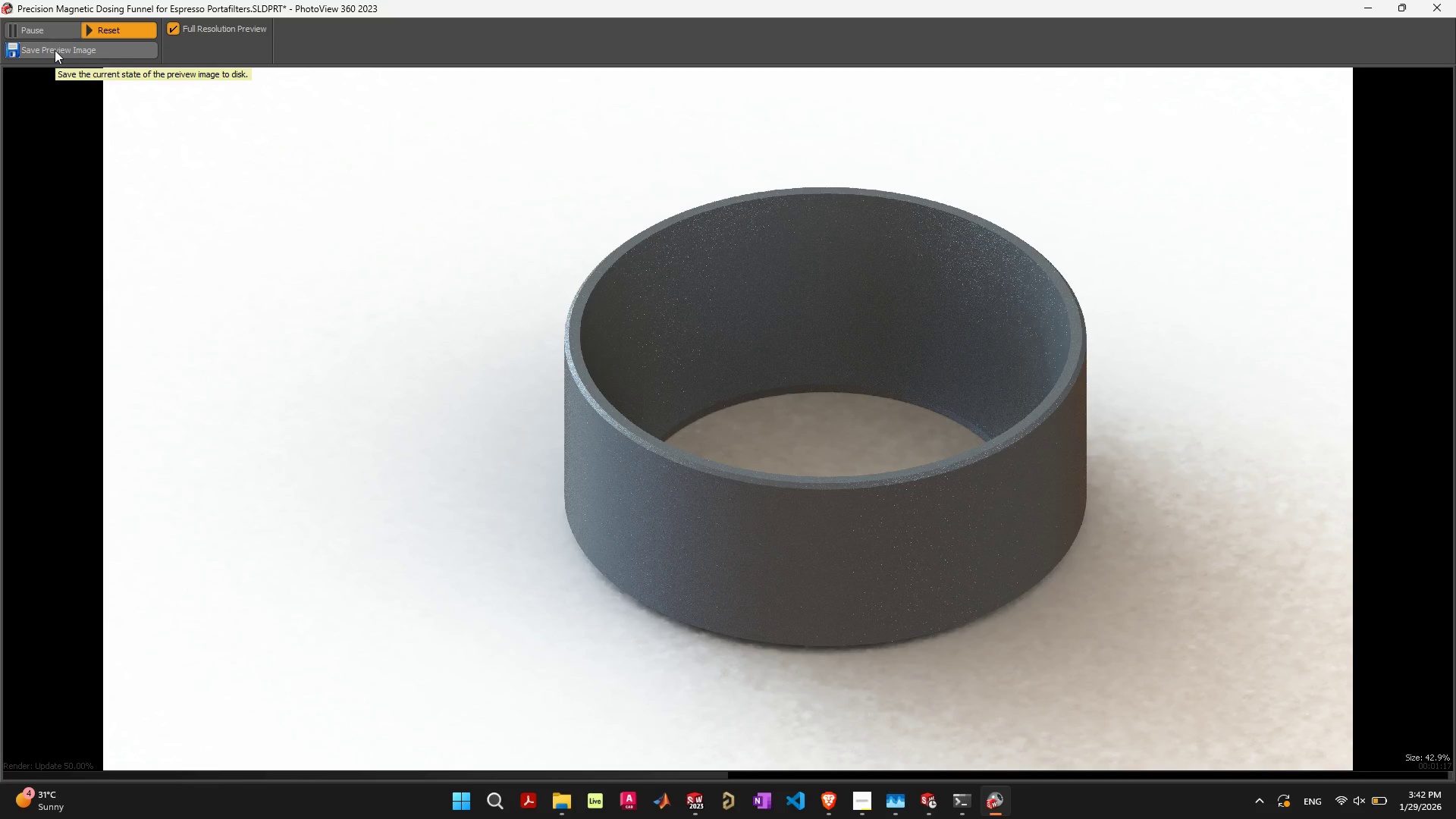 
left_click([58, 49])
 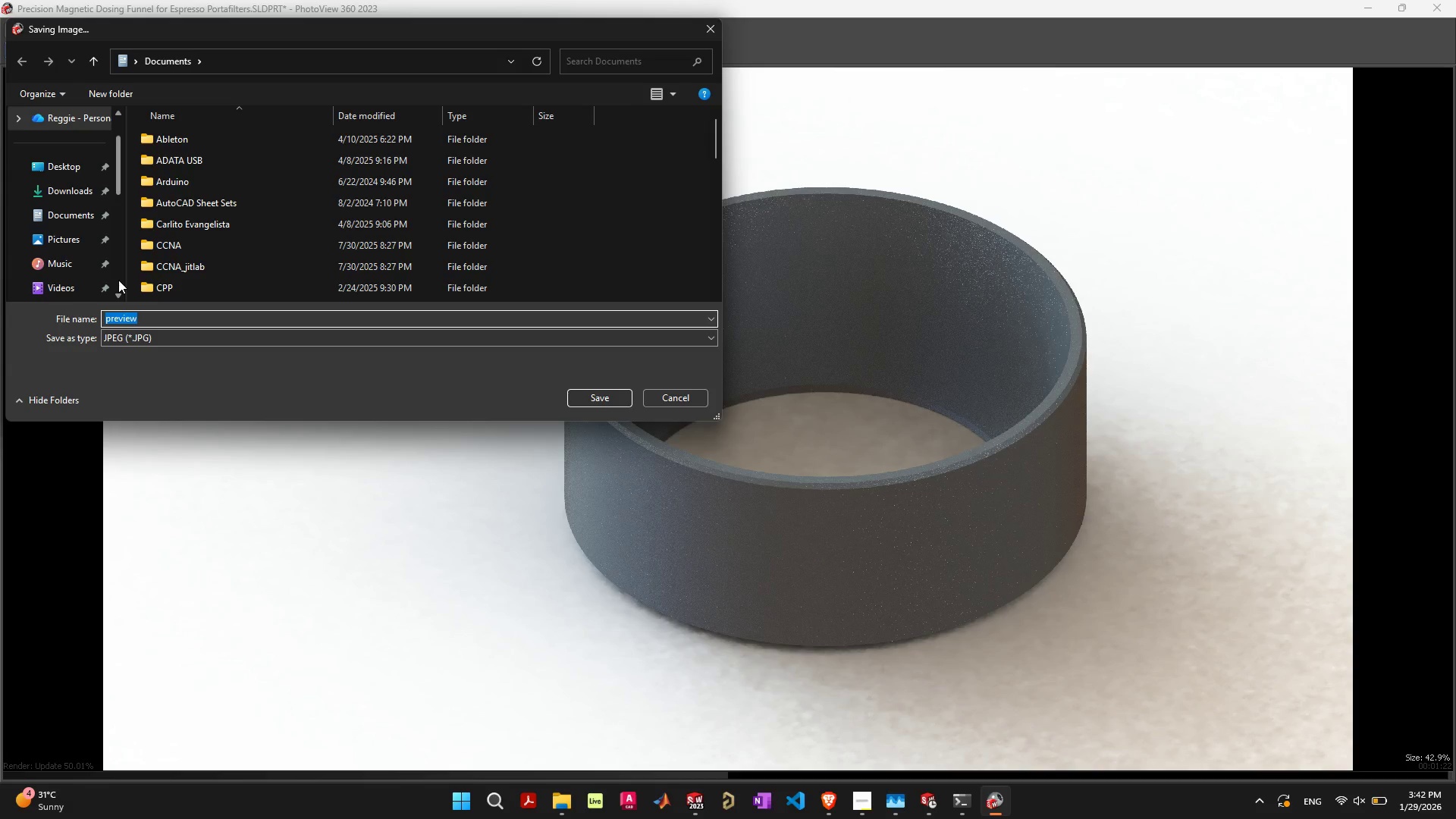 
left_click([593, 396])
 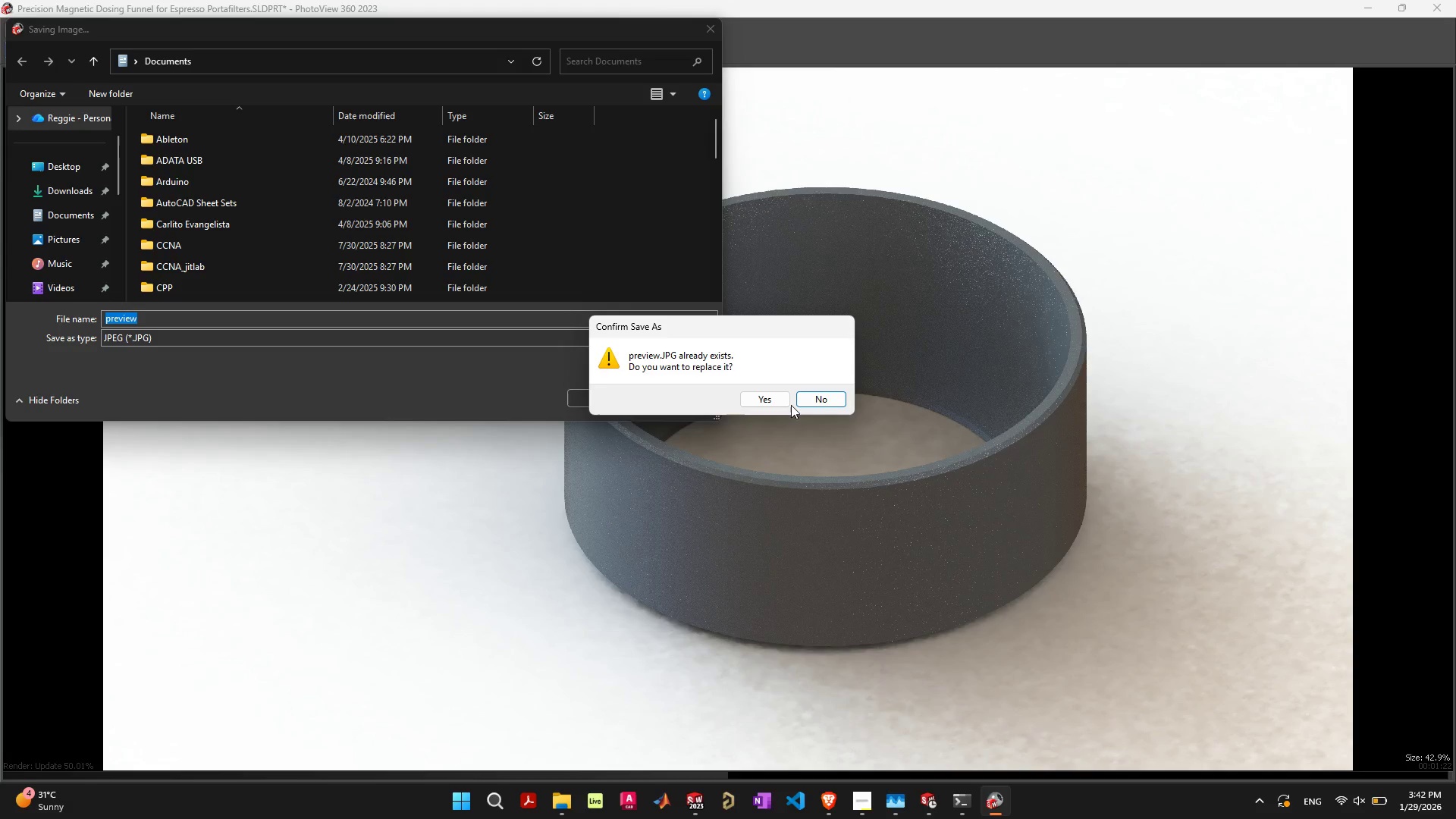 
left_click([802, 396])
 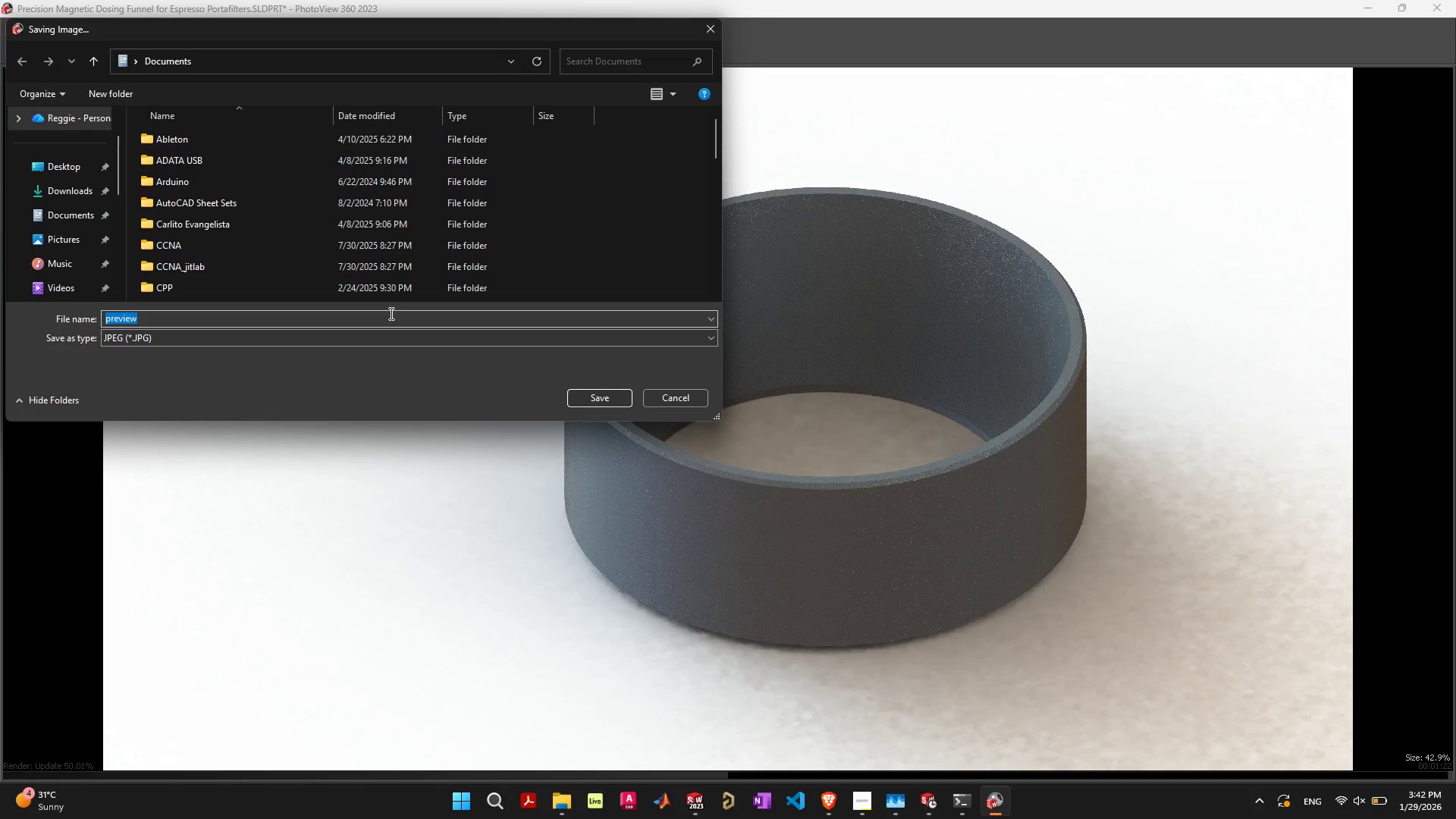 
left_click([390, 313])
 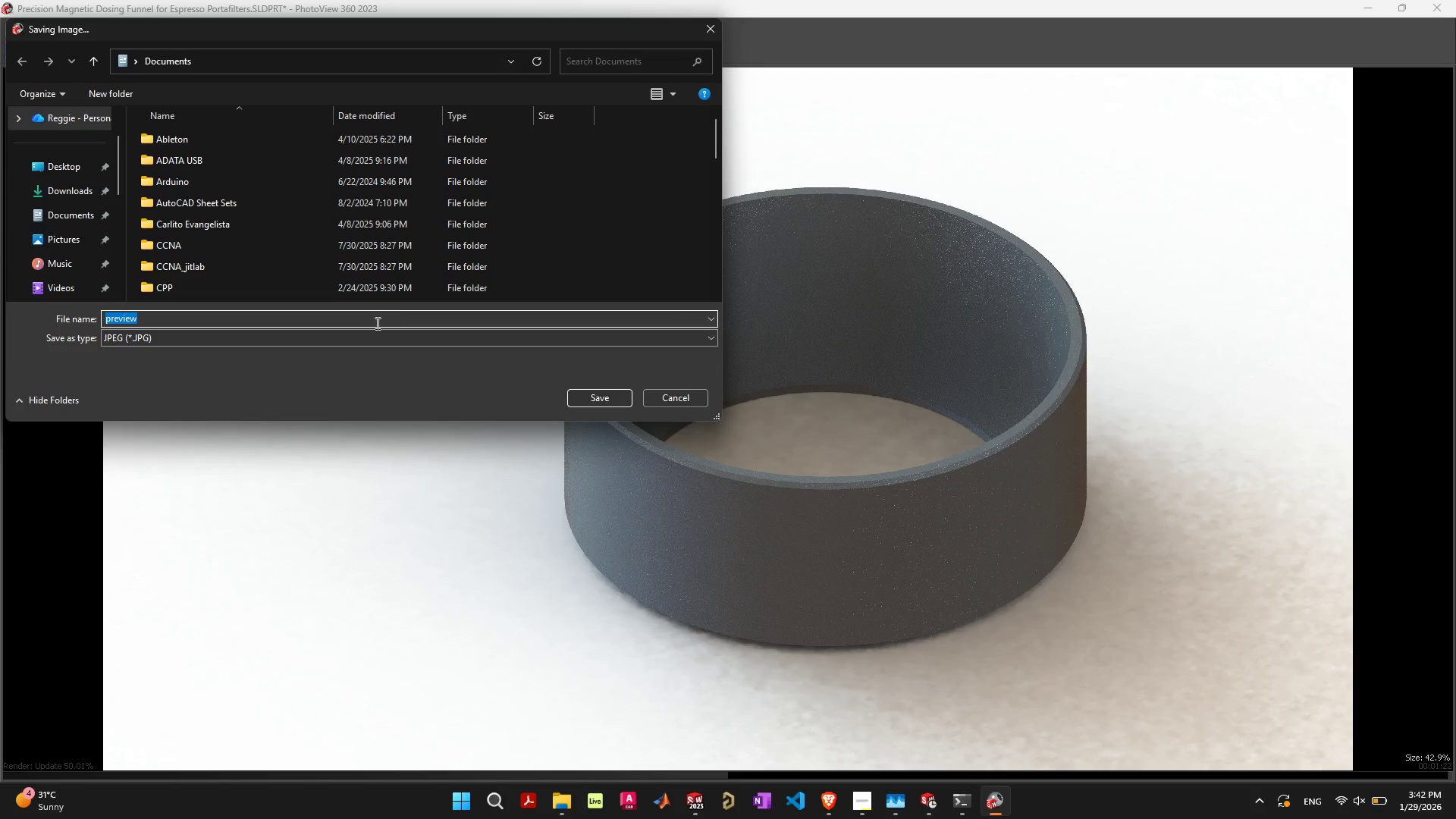 
left_click([376, 323])
 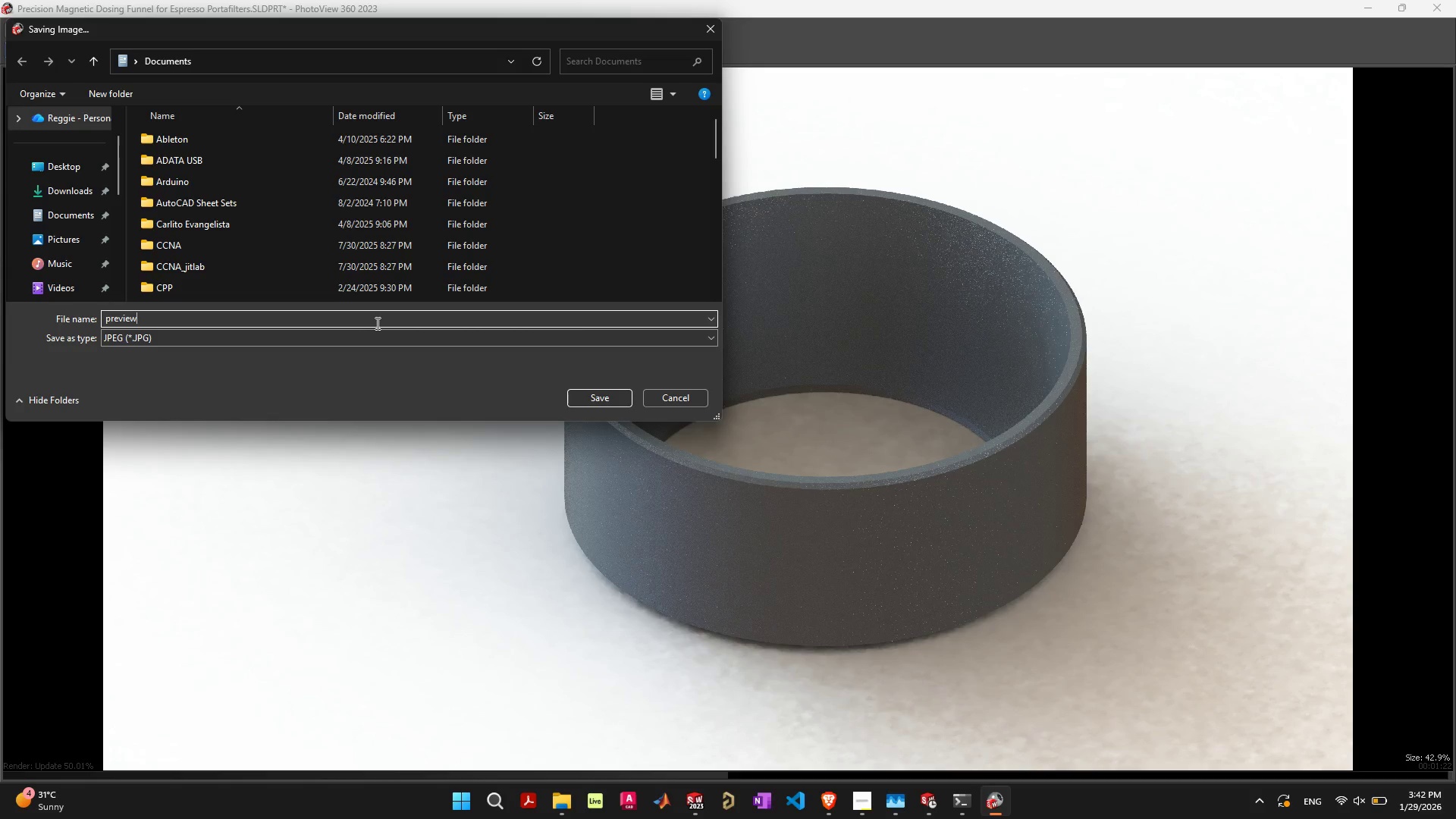 
type(iso)
 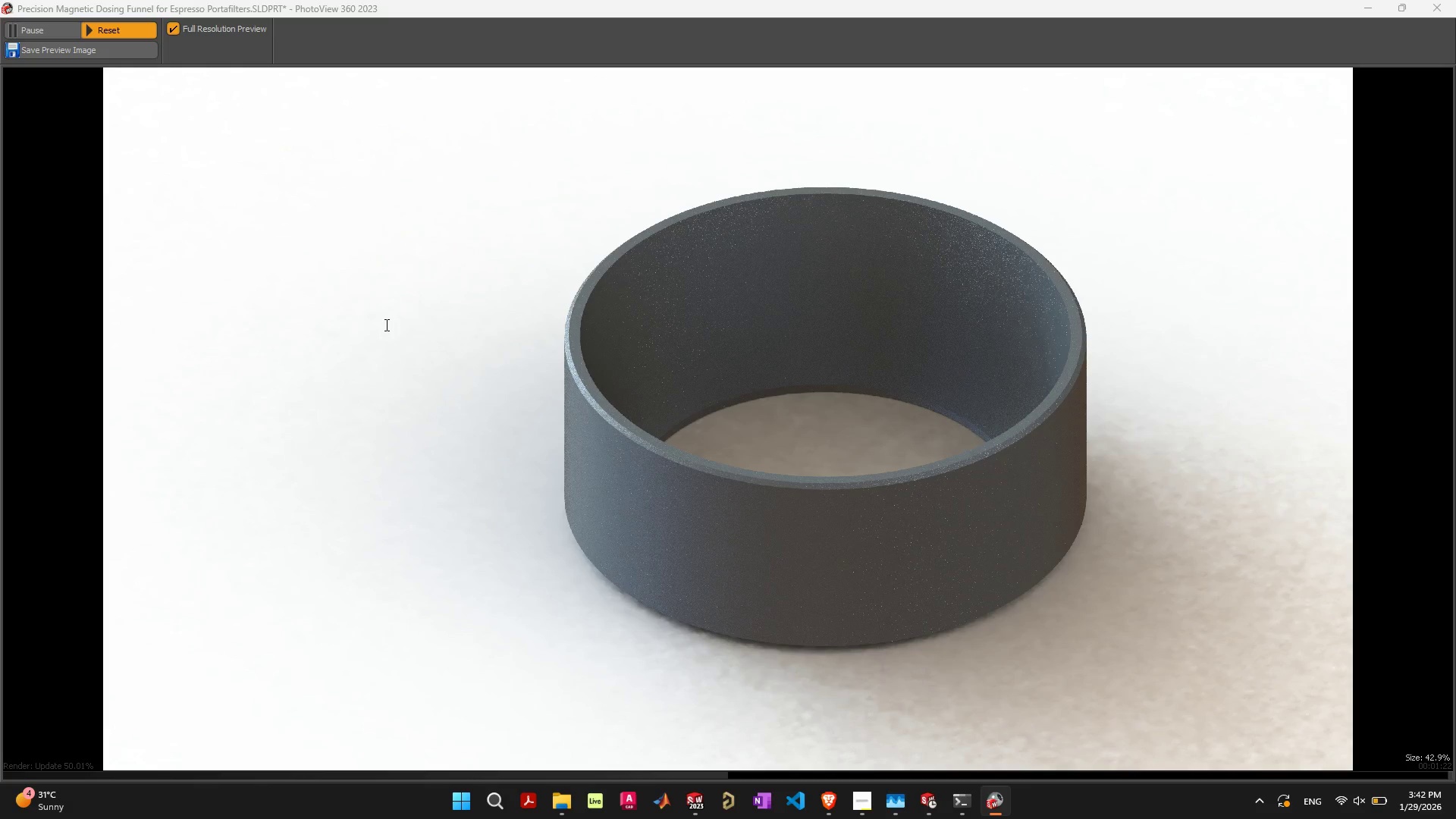 
key(Enter)
 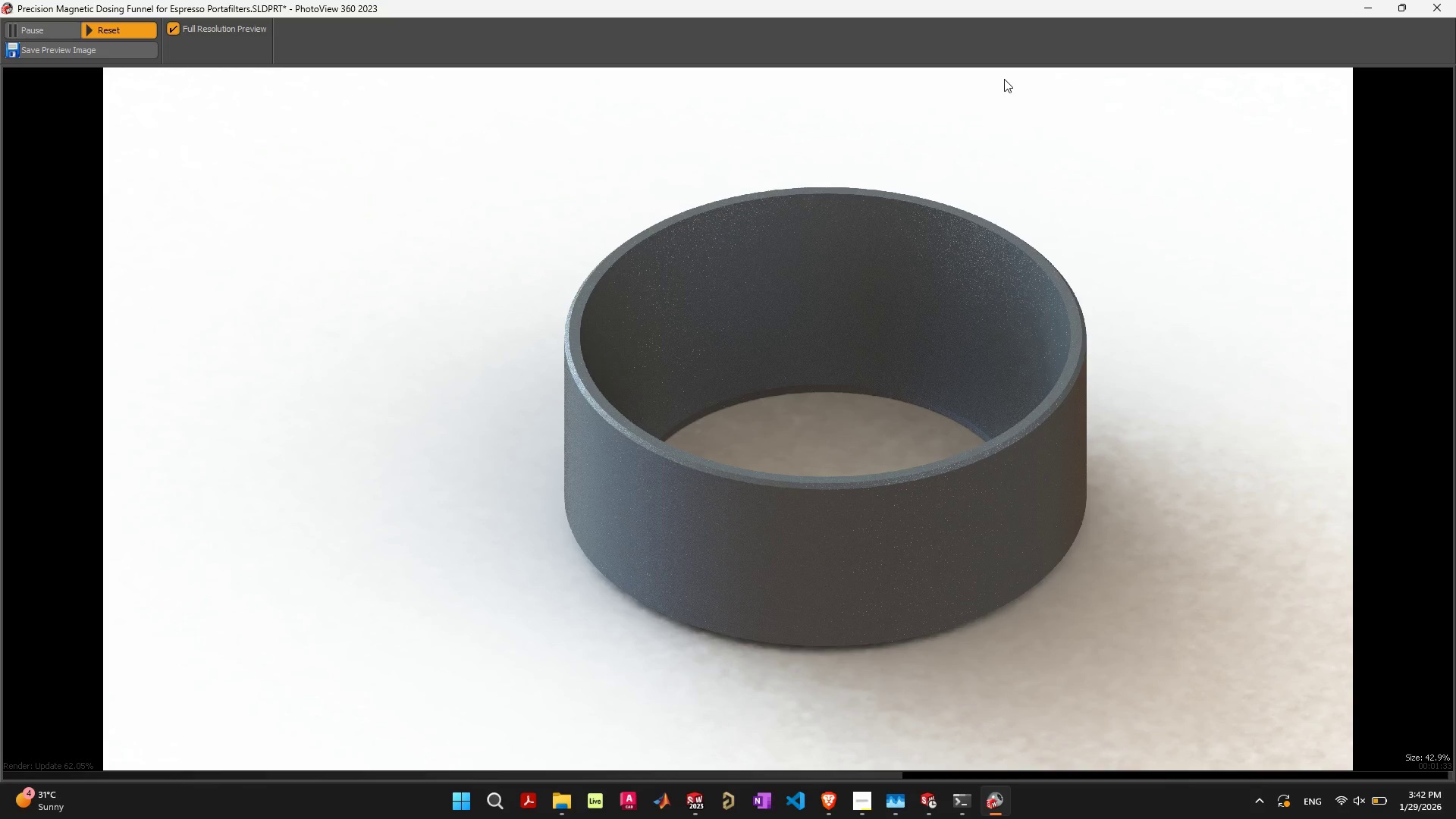 
left_click([1434, 6])
 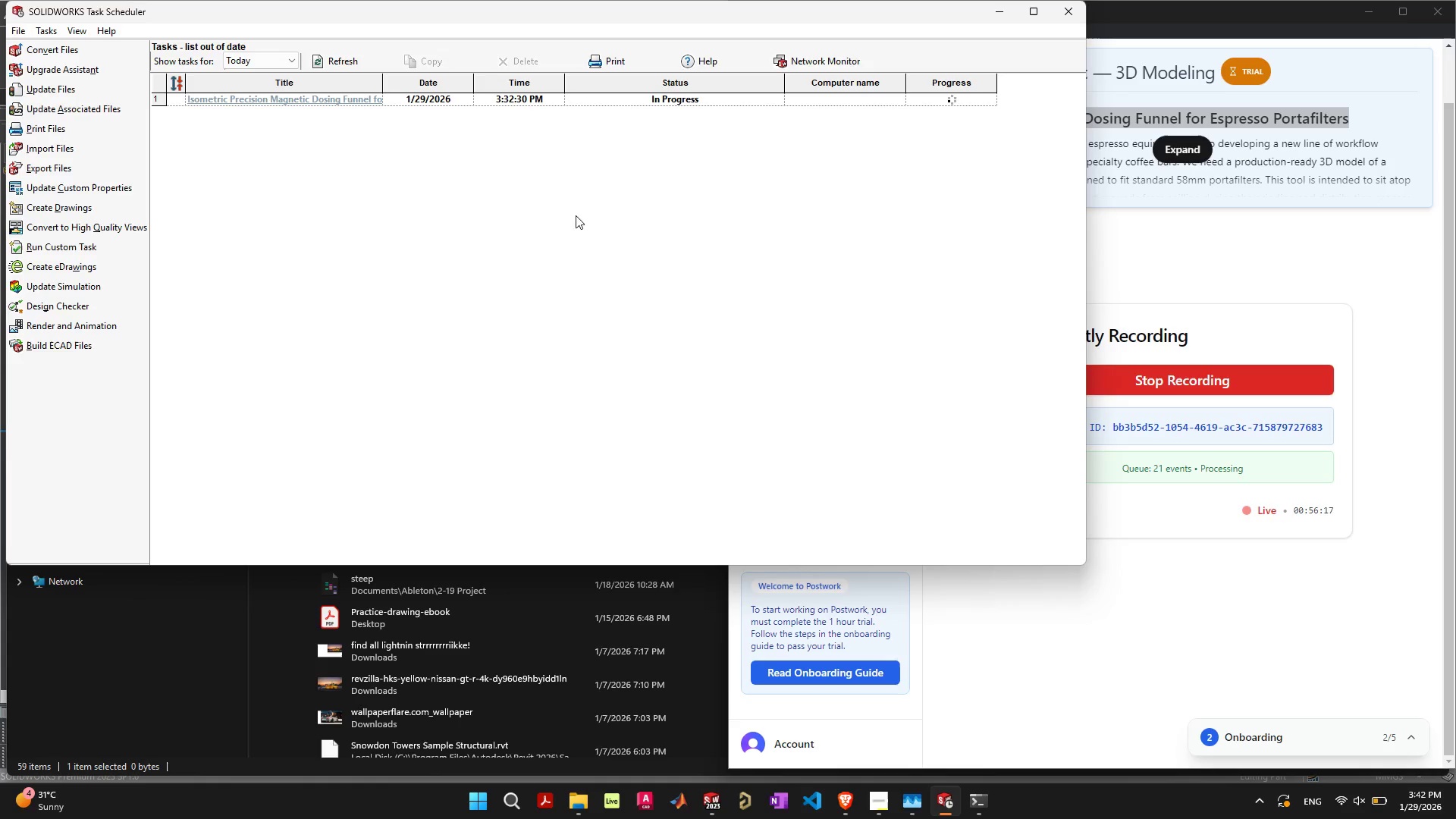 
left_click([566, 218])
 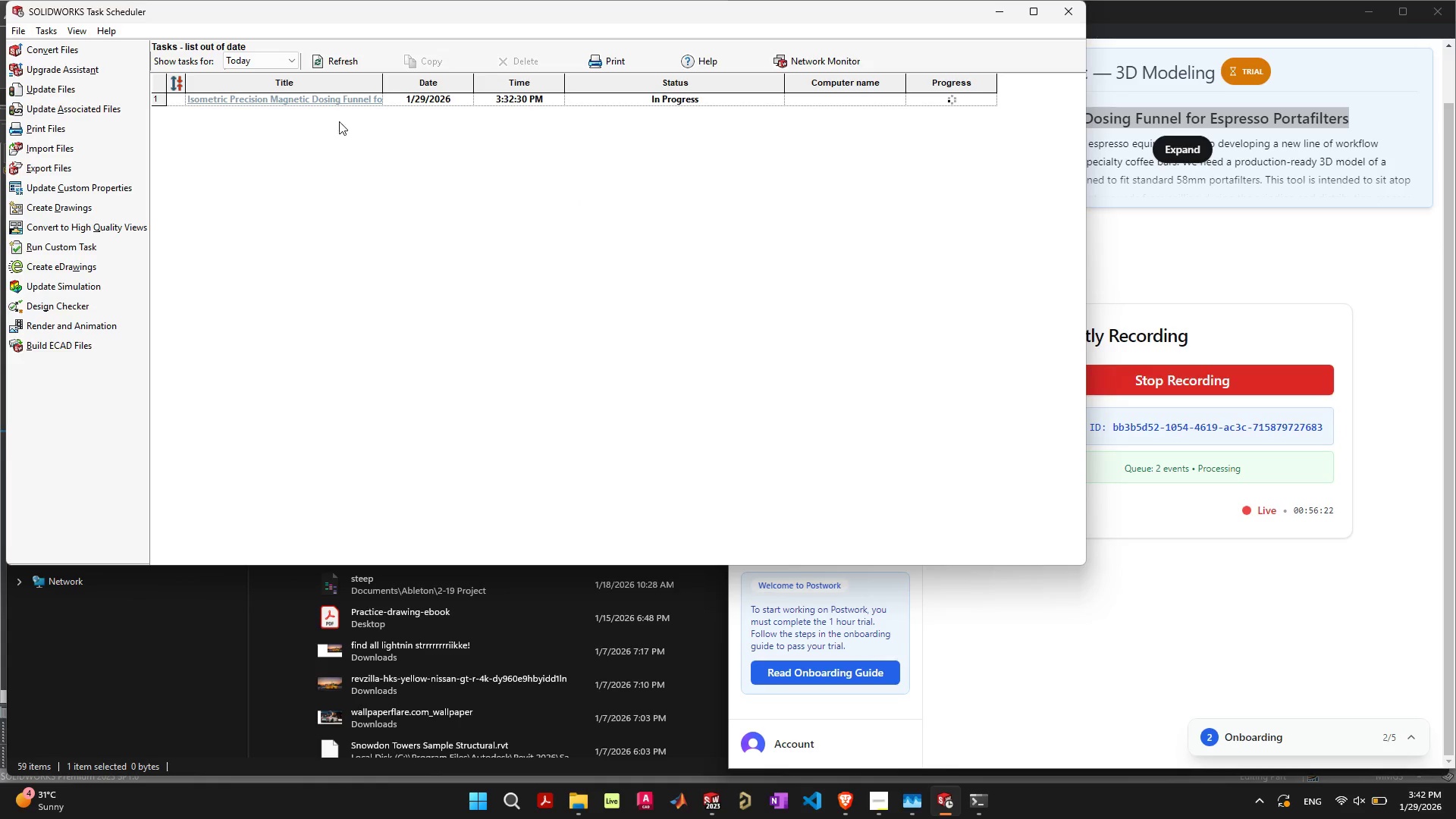 
wait(6.0)
 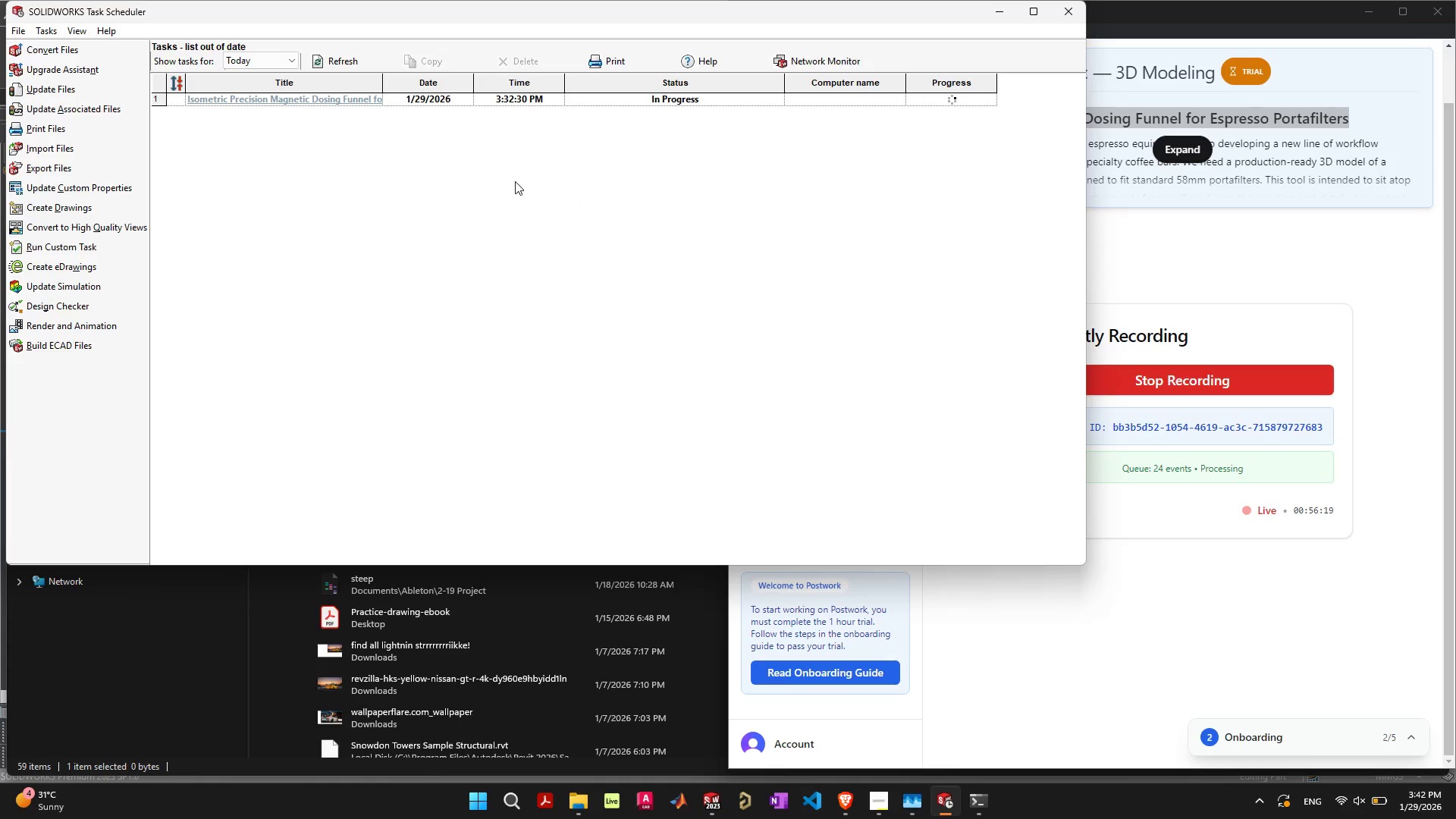 
mouse_move([924, 769])
 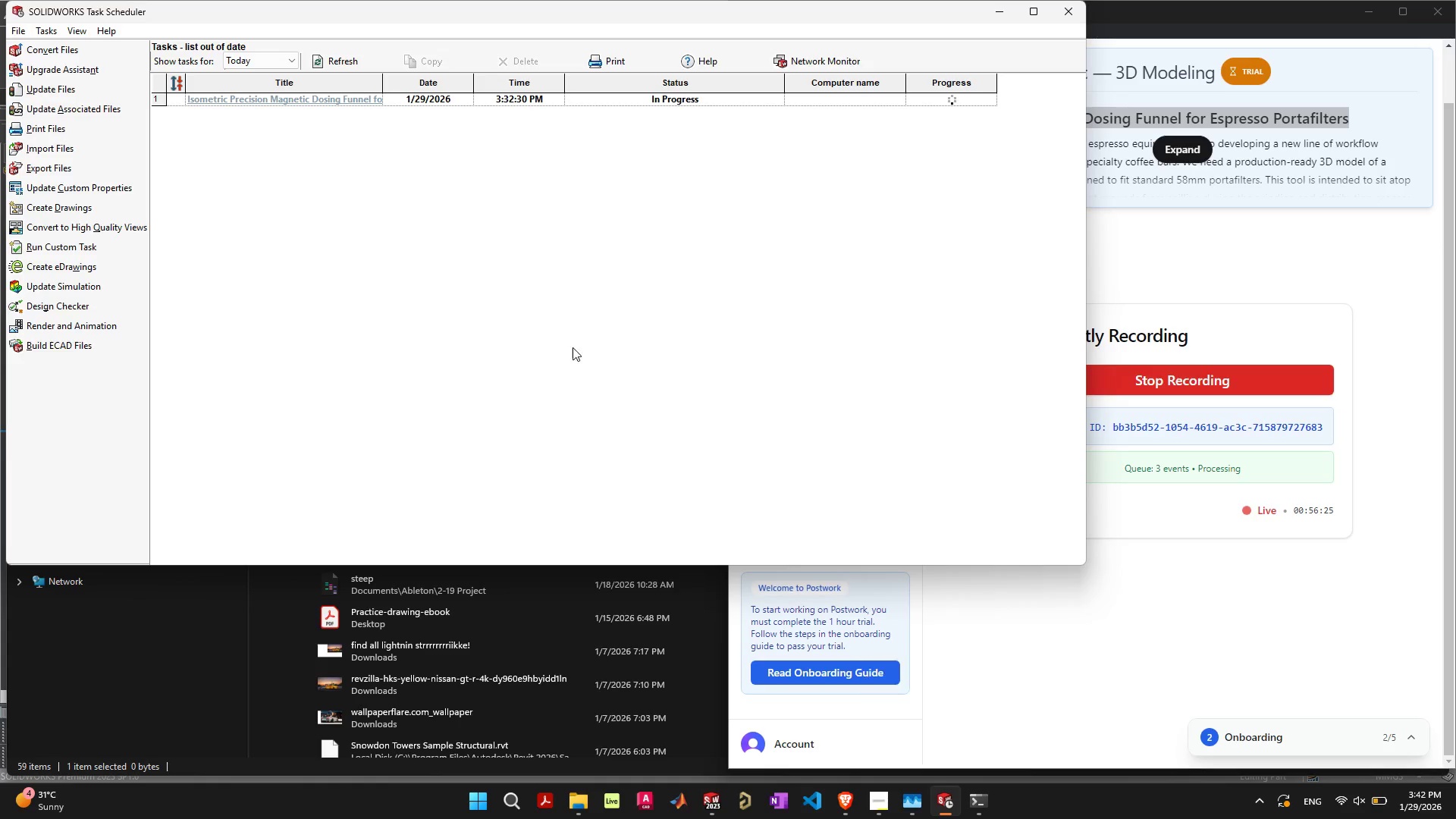 
left_click([504, 287])
 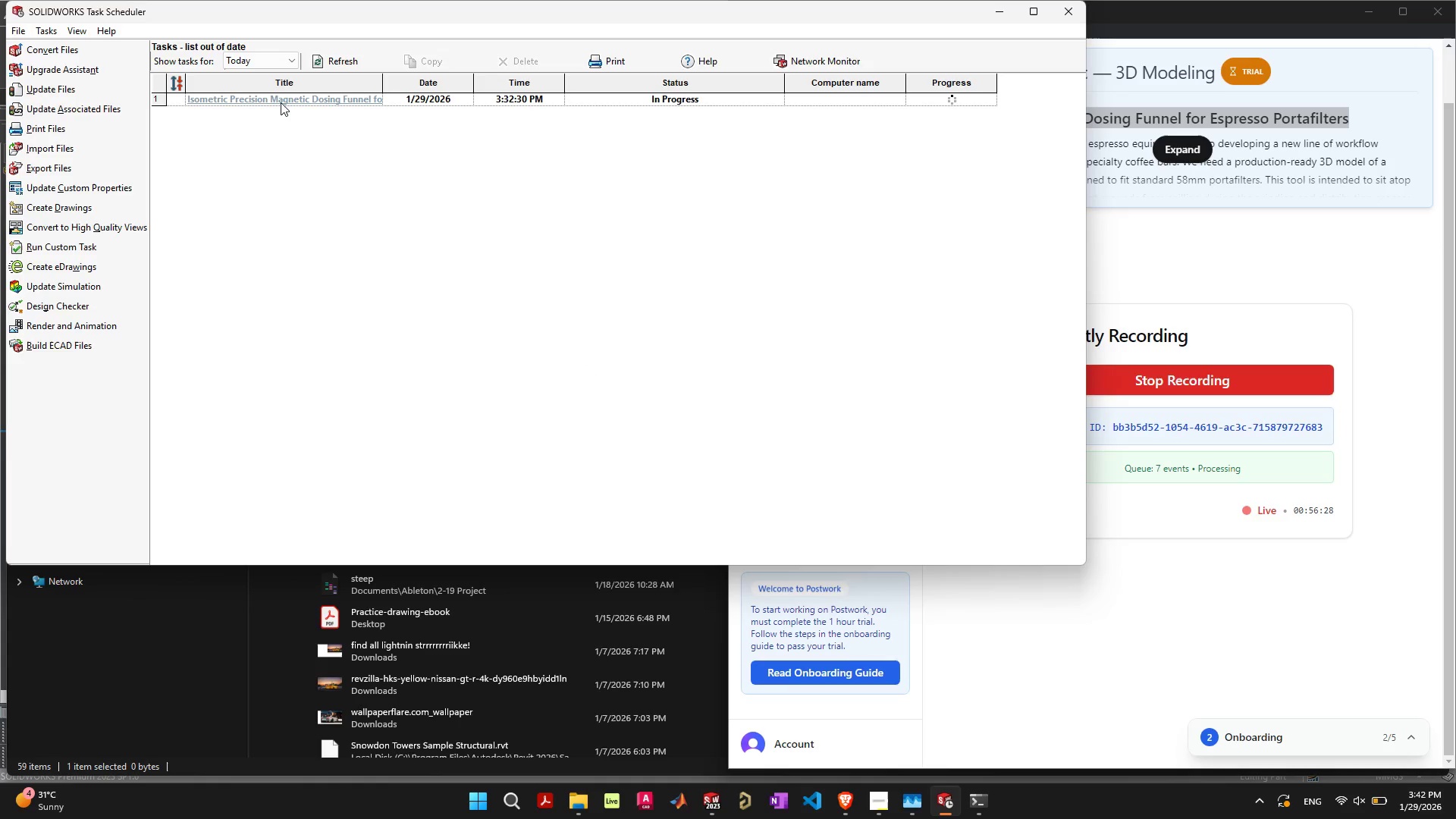 
left_click([281, 99])
 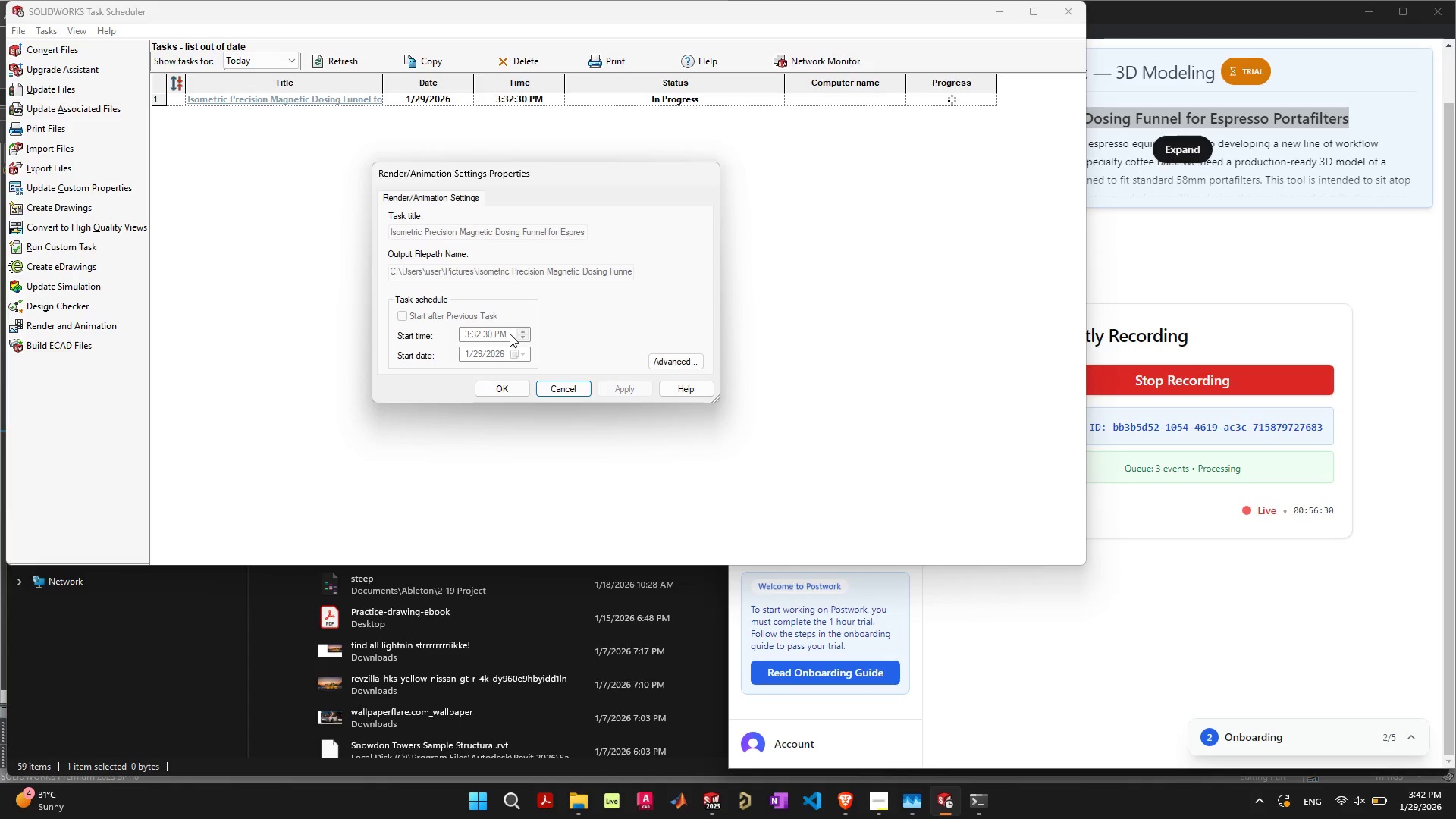 
left_click([500, 384])
 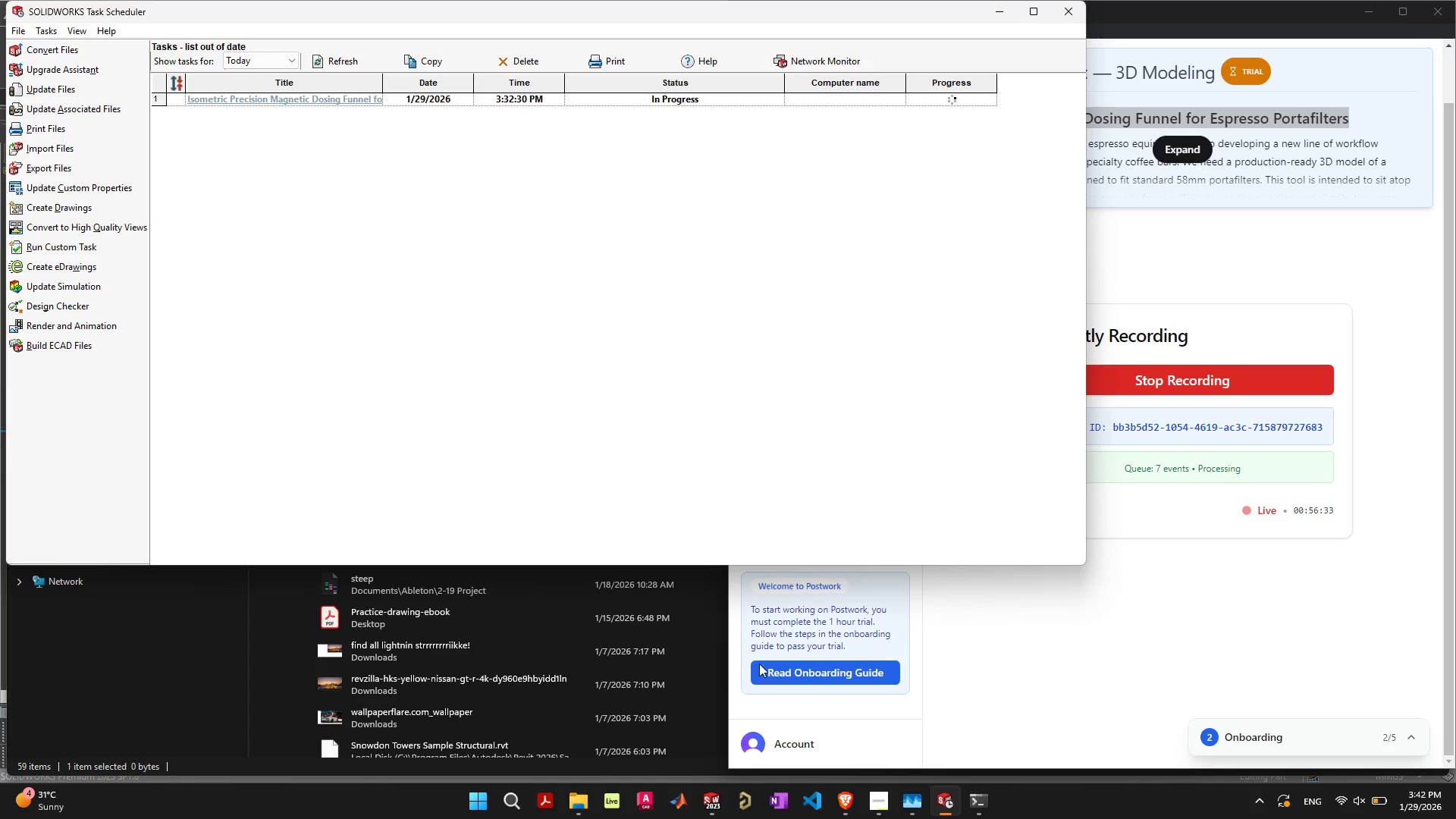 
mouse_move([827, 796])
 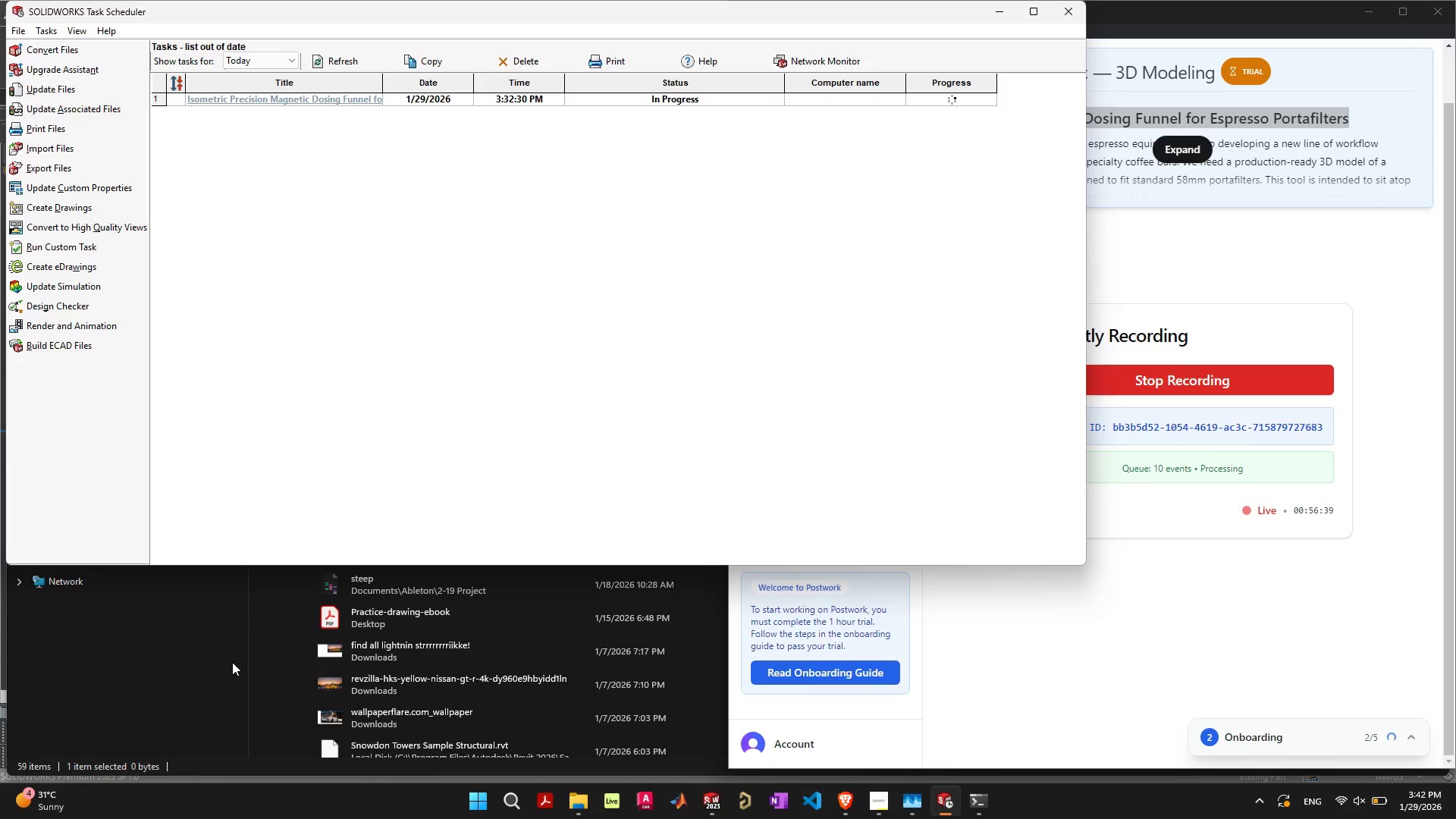 
wait(5.14)
 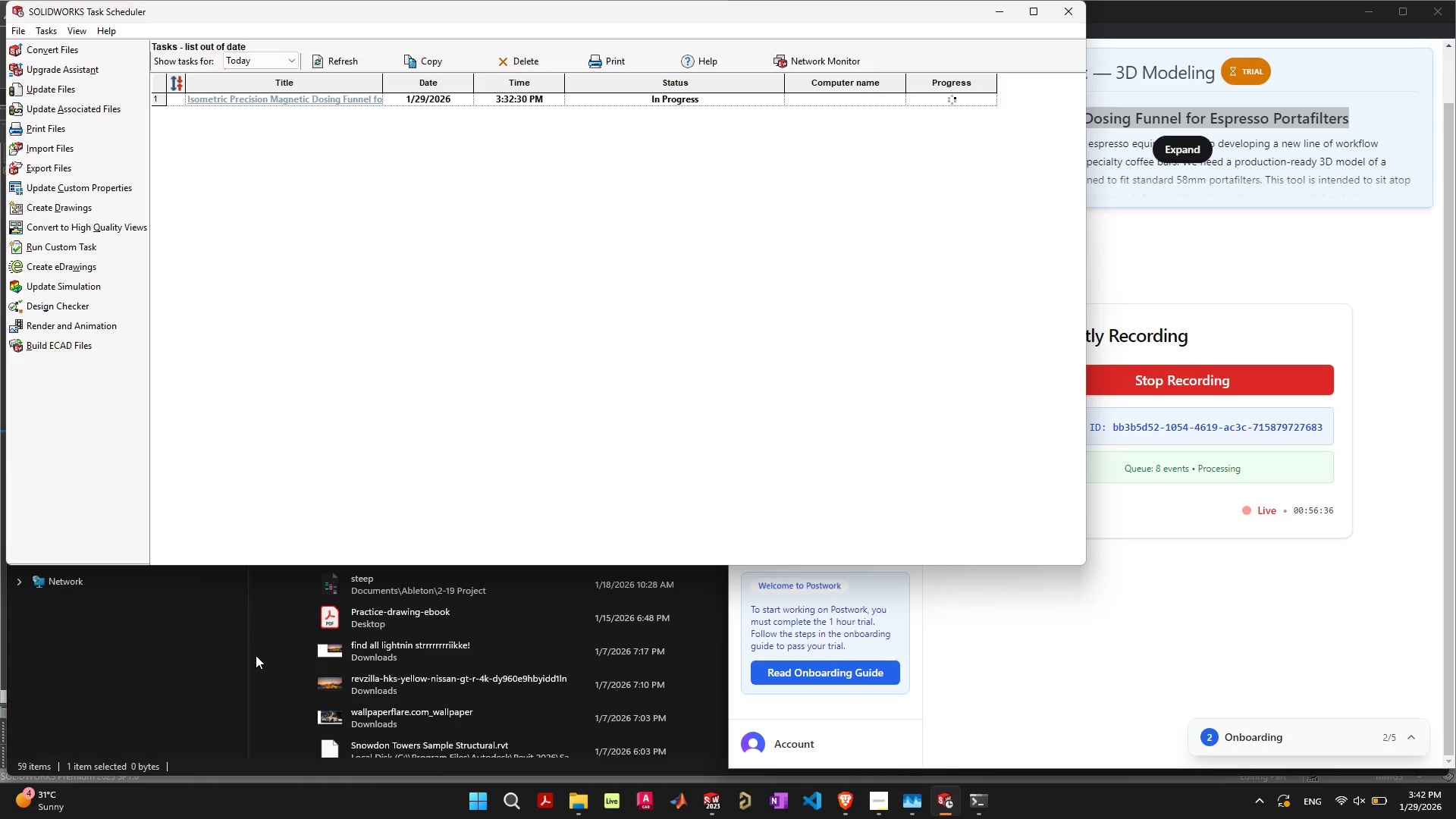 
left_click([323, 227])
 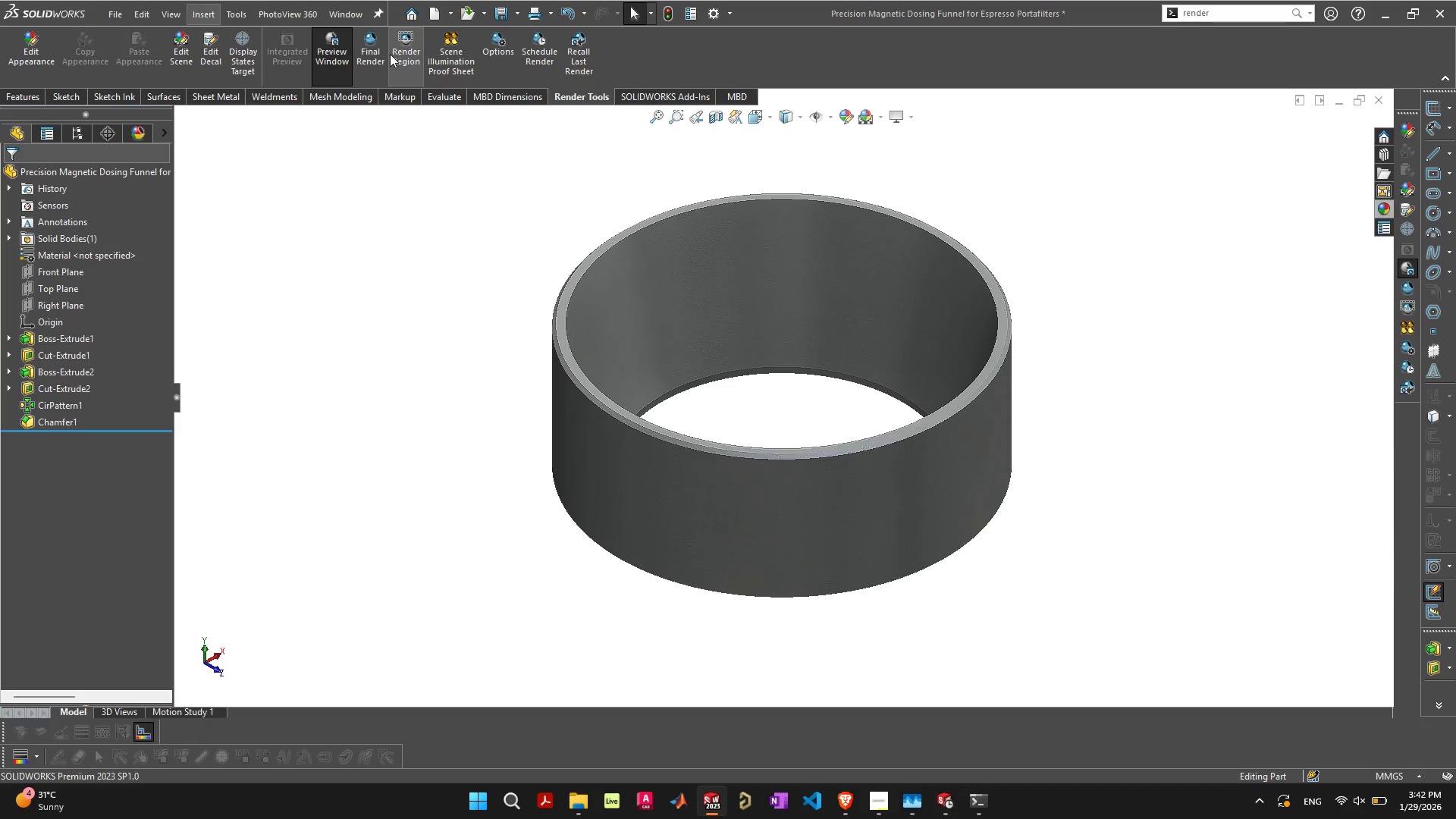 
left_click([376, 58])
 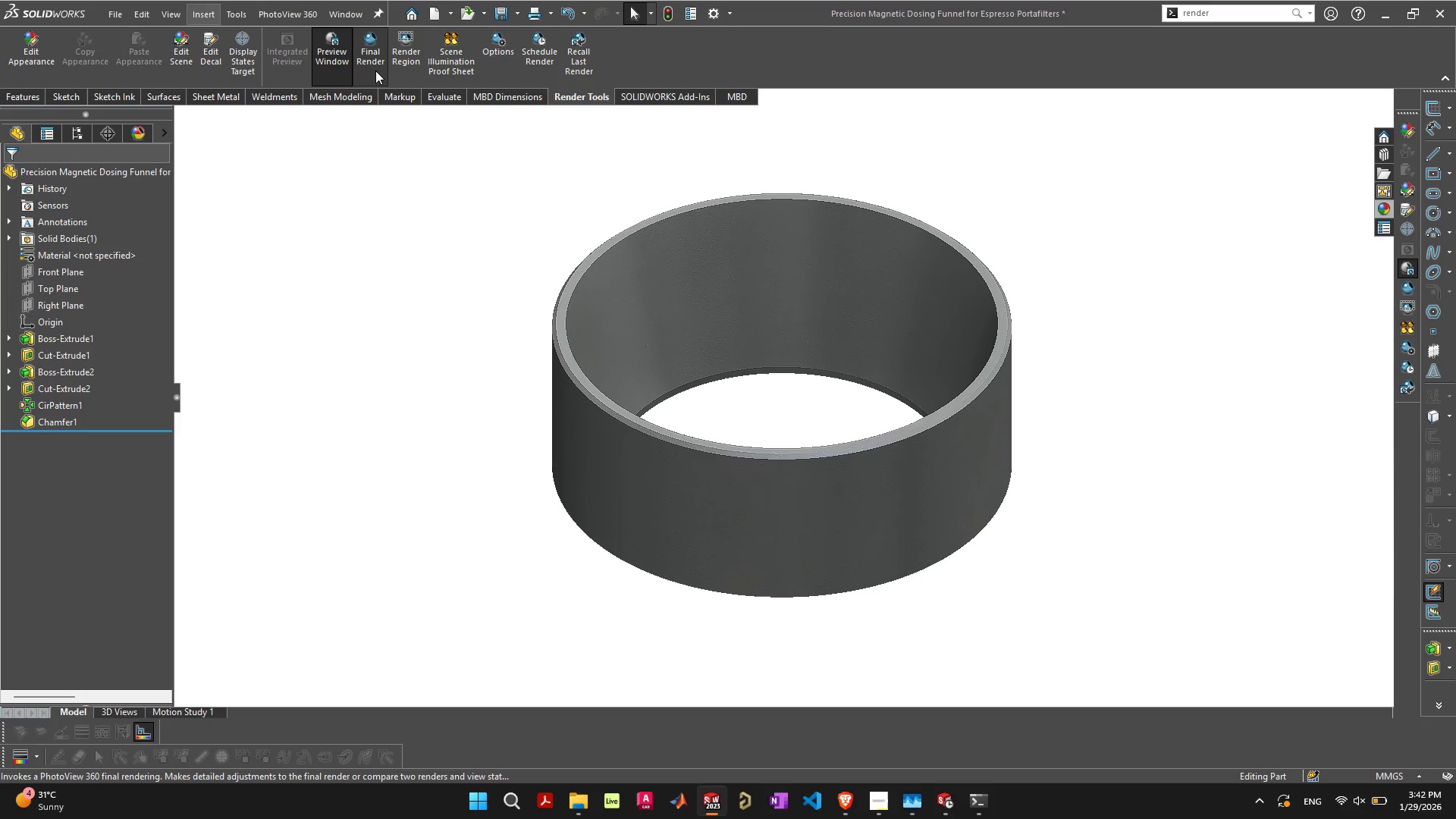 
wait(11.81)
 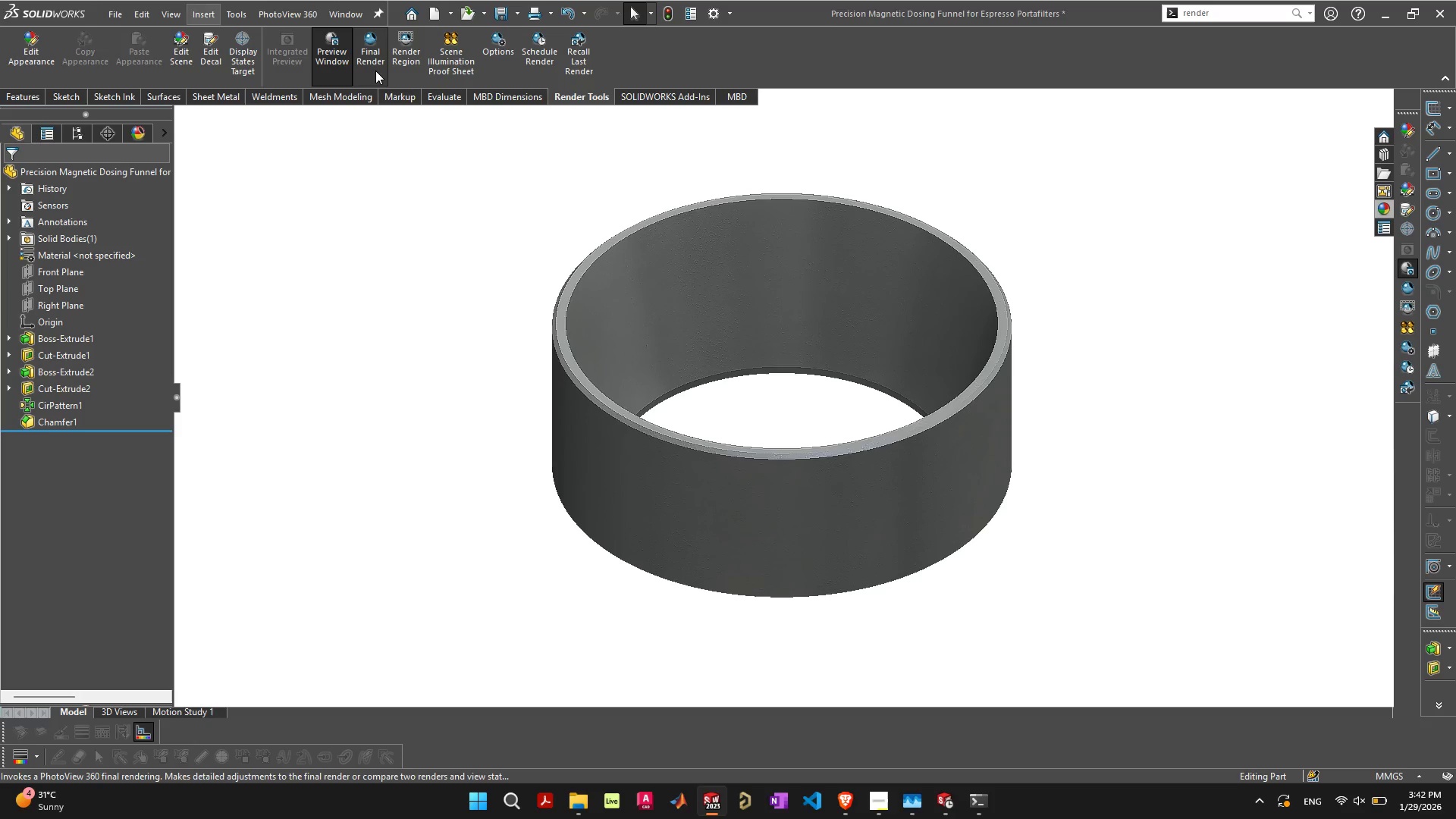 
left_click([940, 804])
 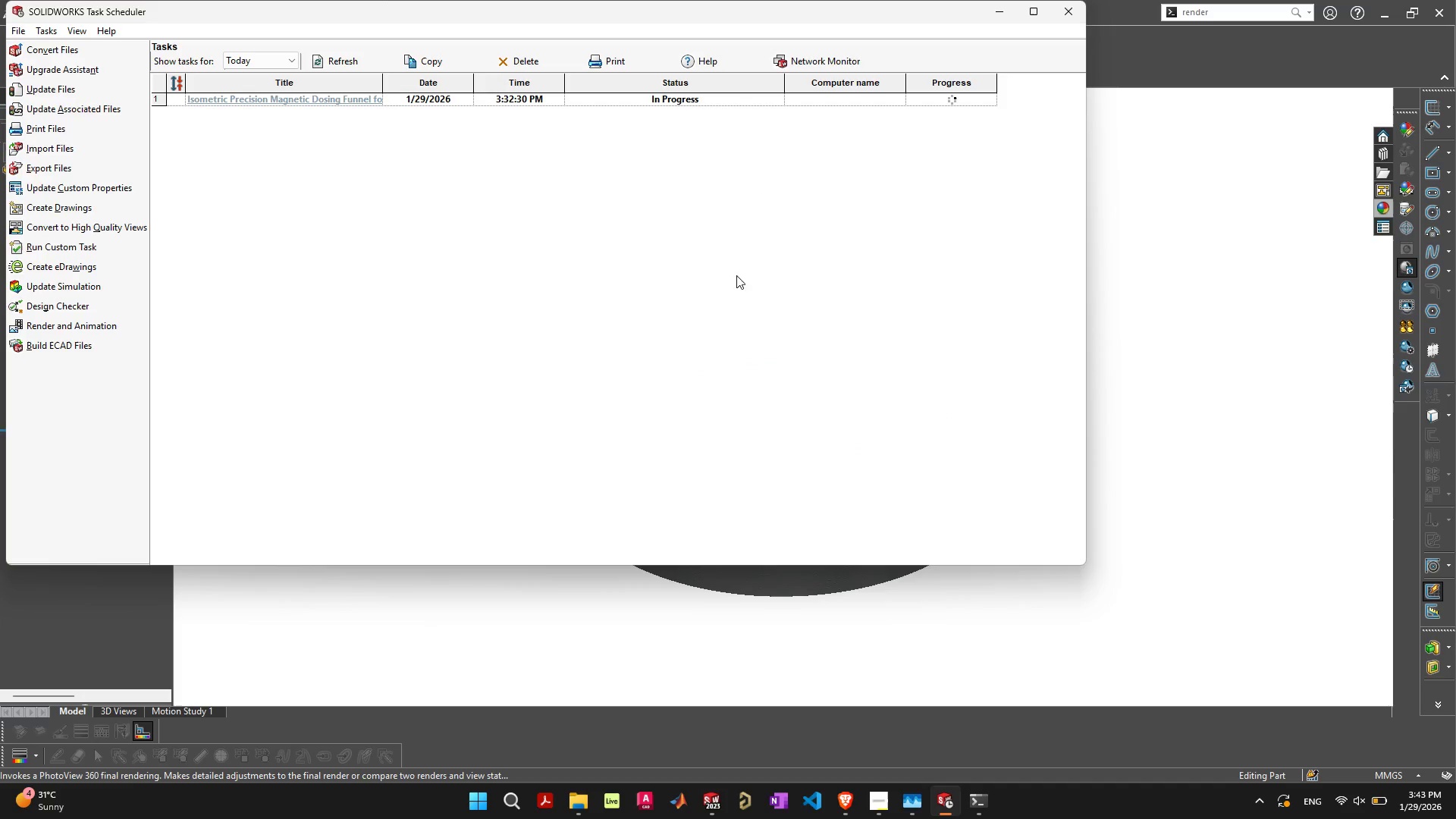 
wait(7.17)
 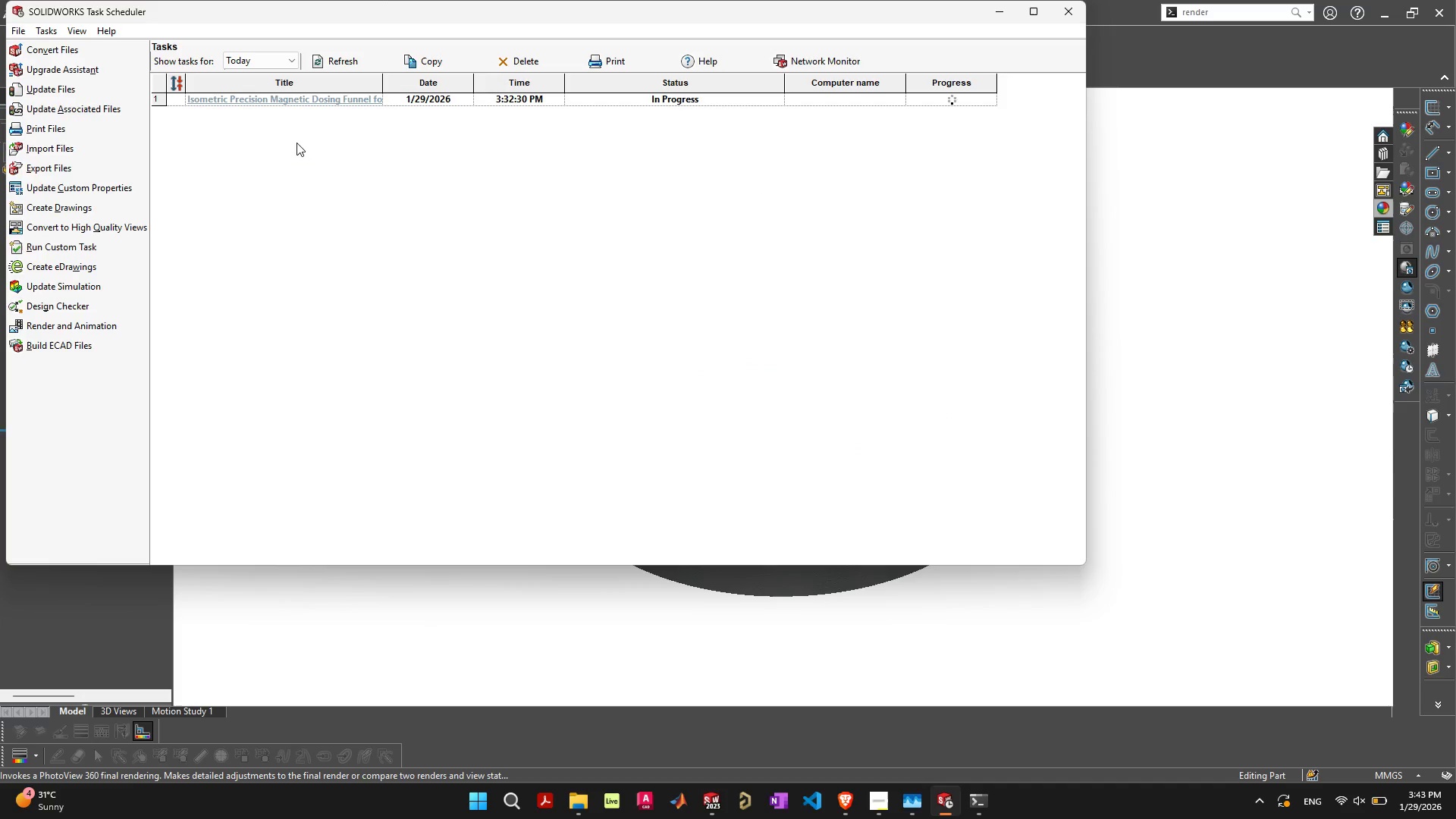 
left_click([1050, 806])
 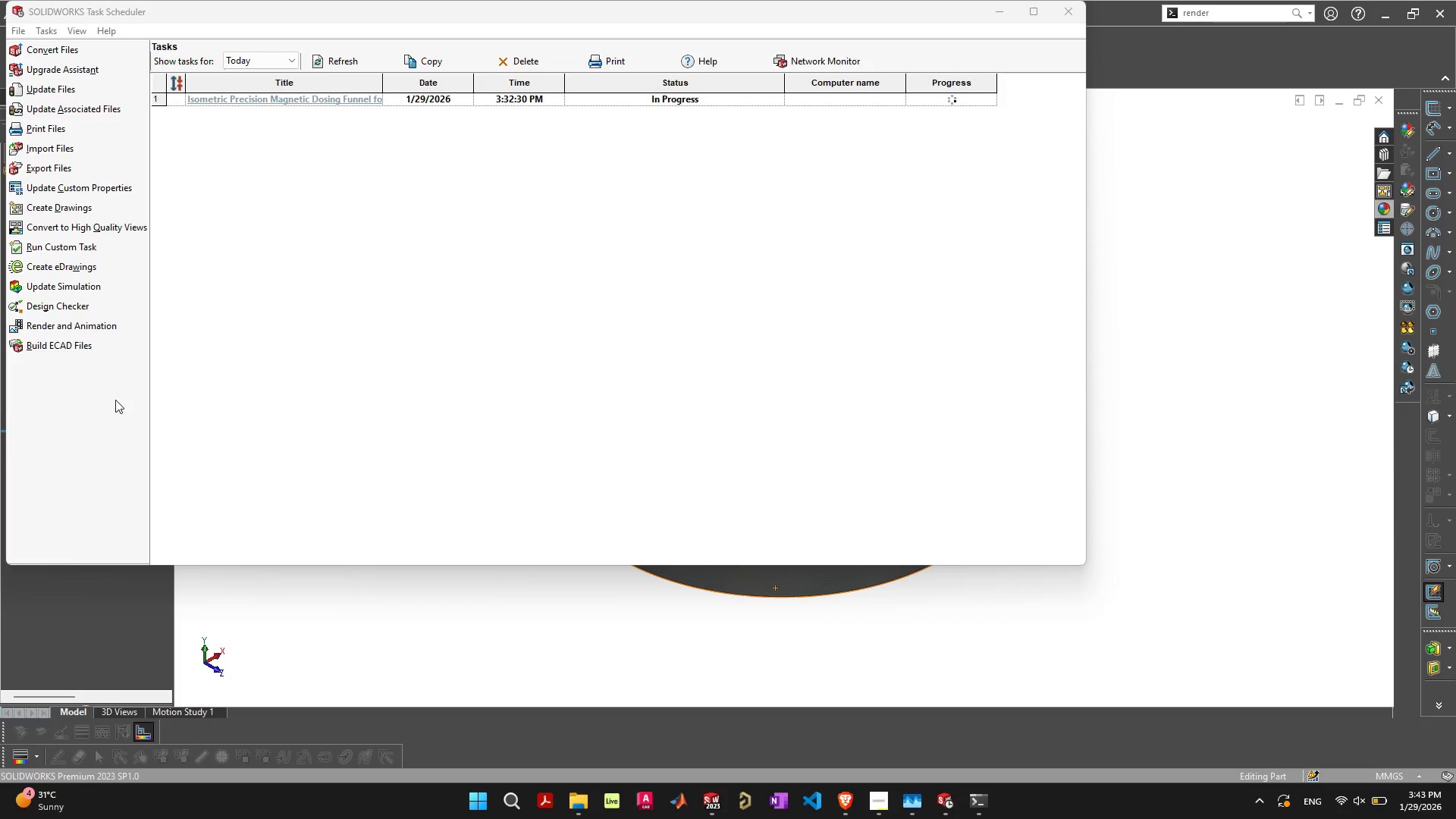 
wait(35.08)
 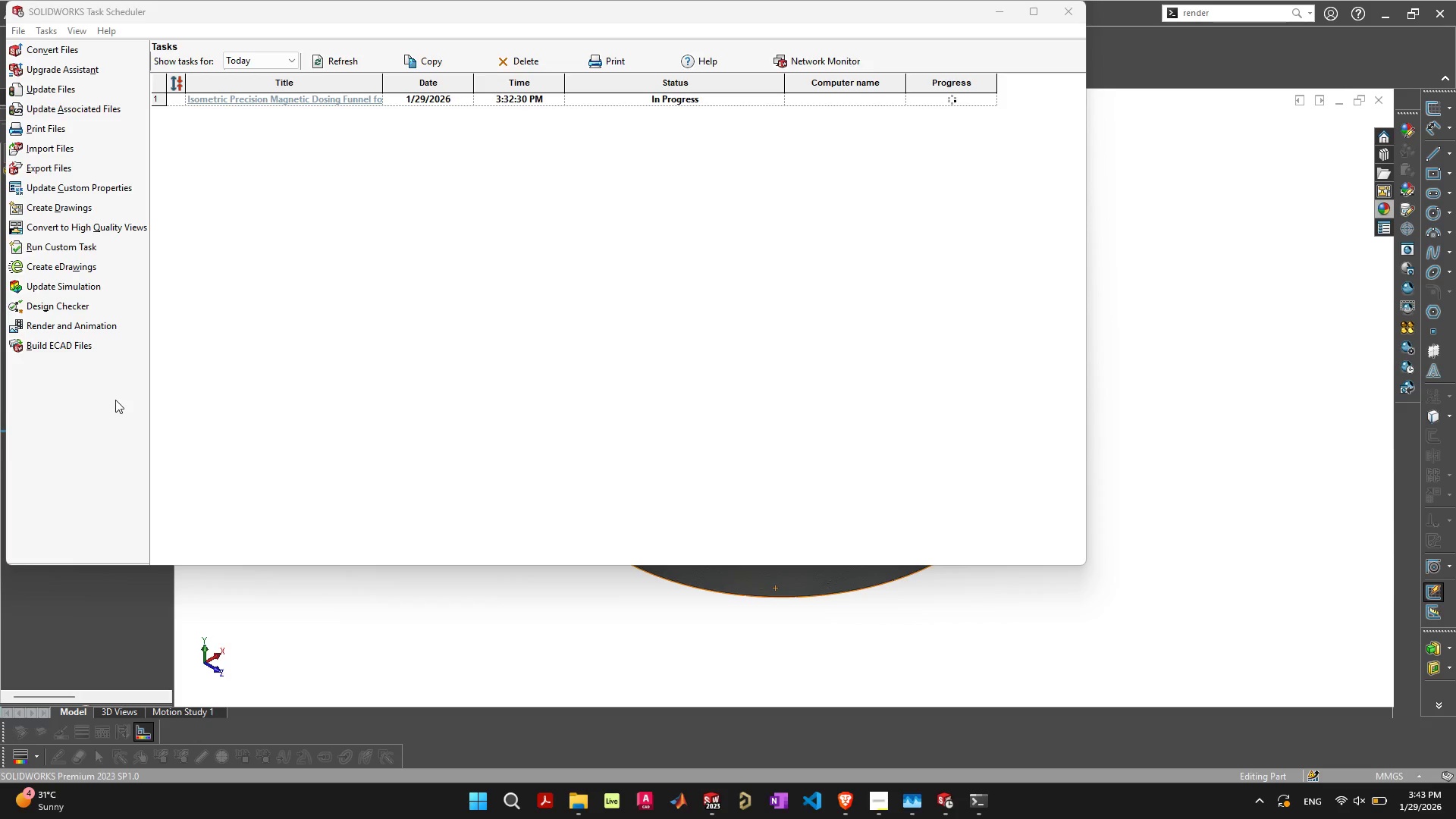 
mouse_move([886, 807])
 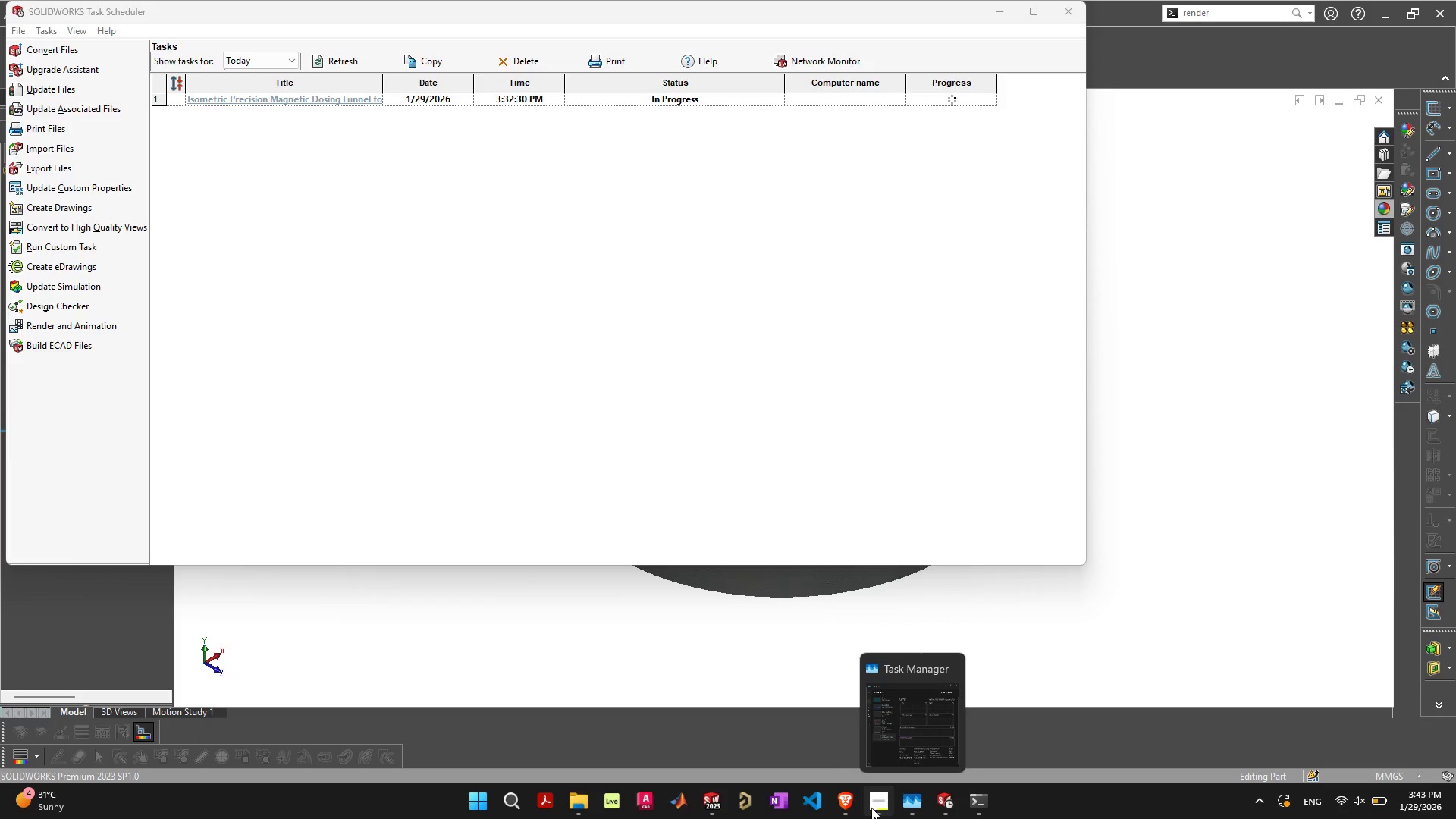 
left_click([877, 808])